 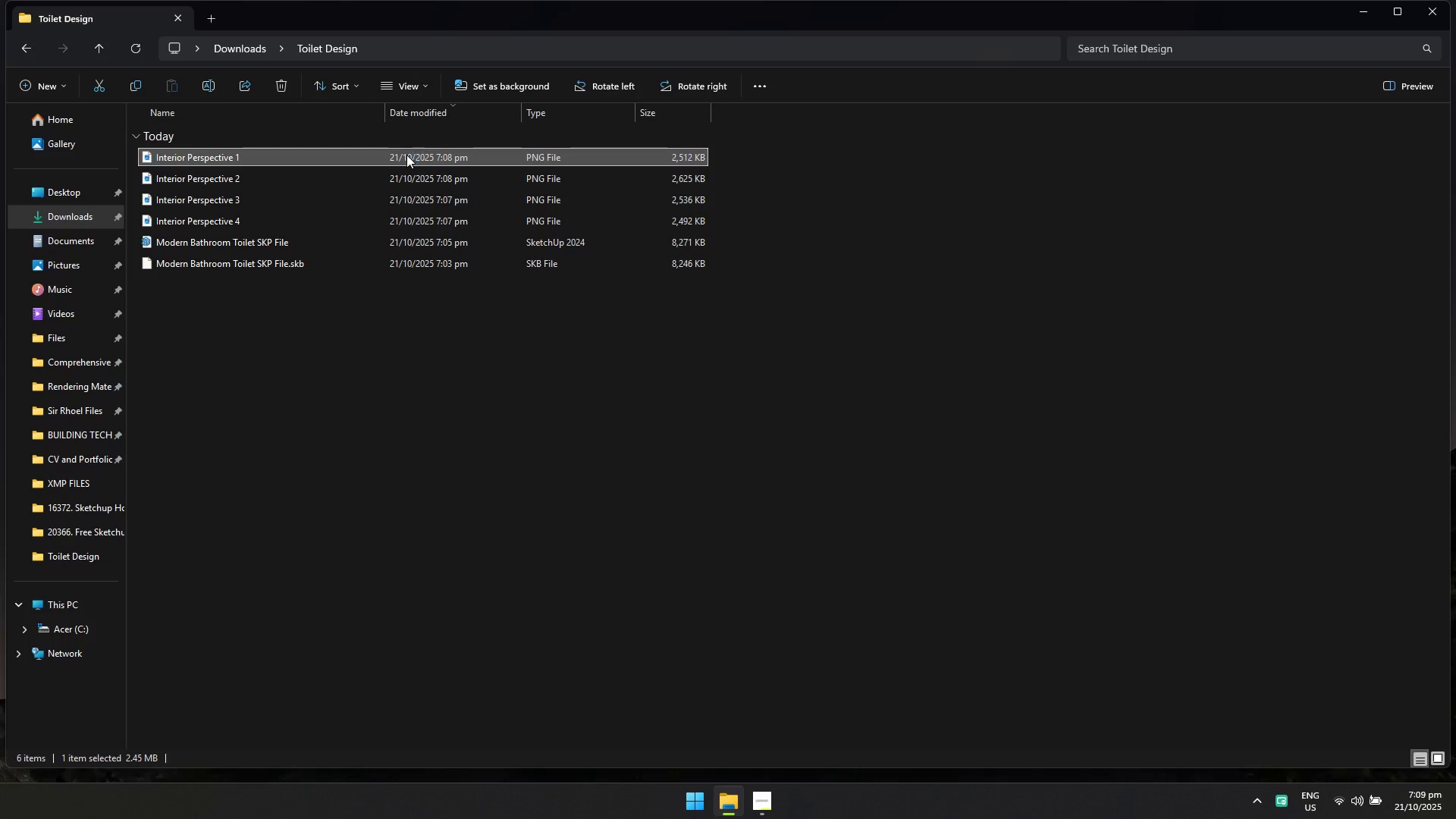 
triple_click([406, 155])
 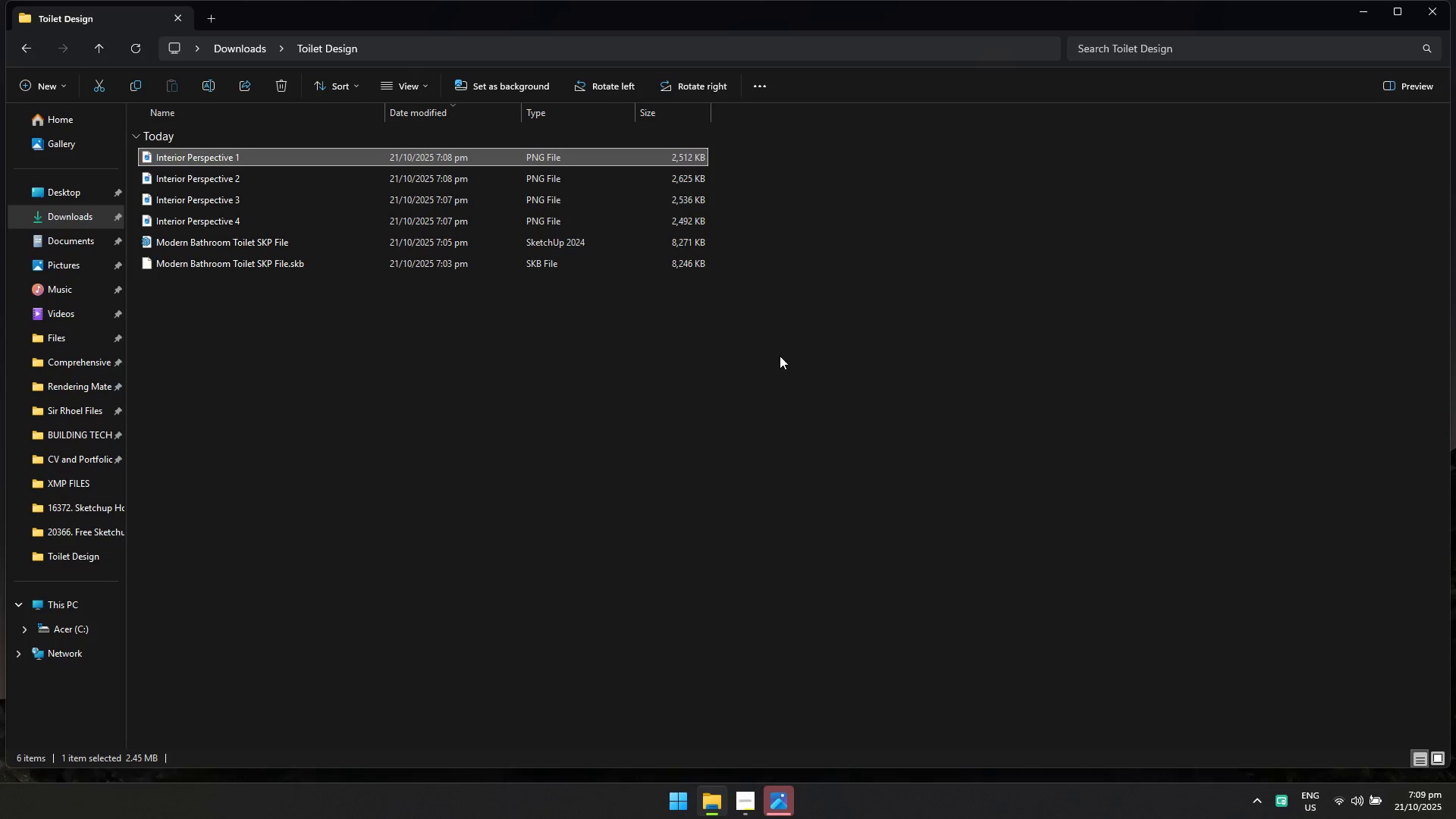 
left_click([782, 802])
 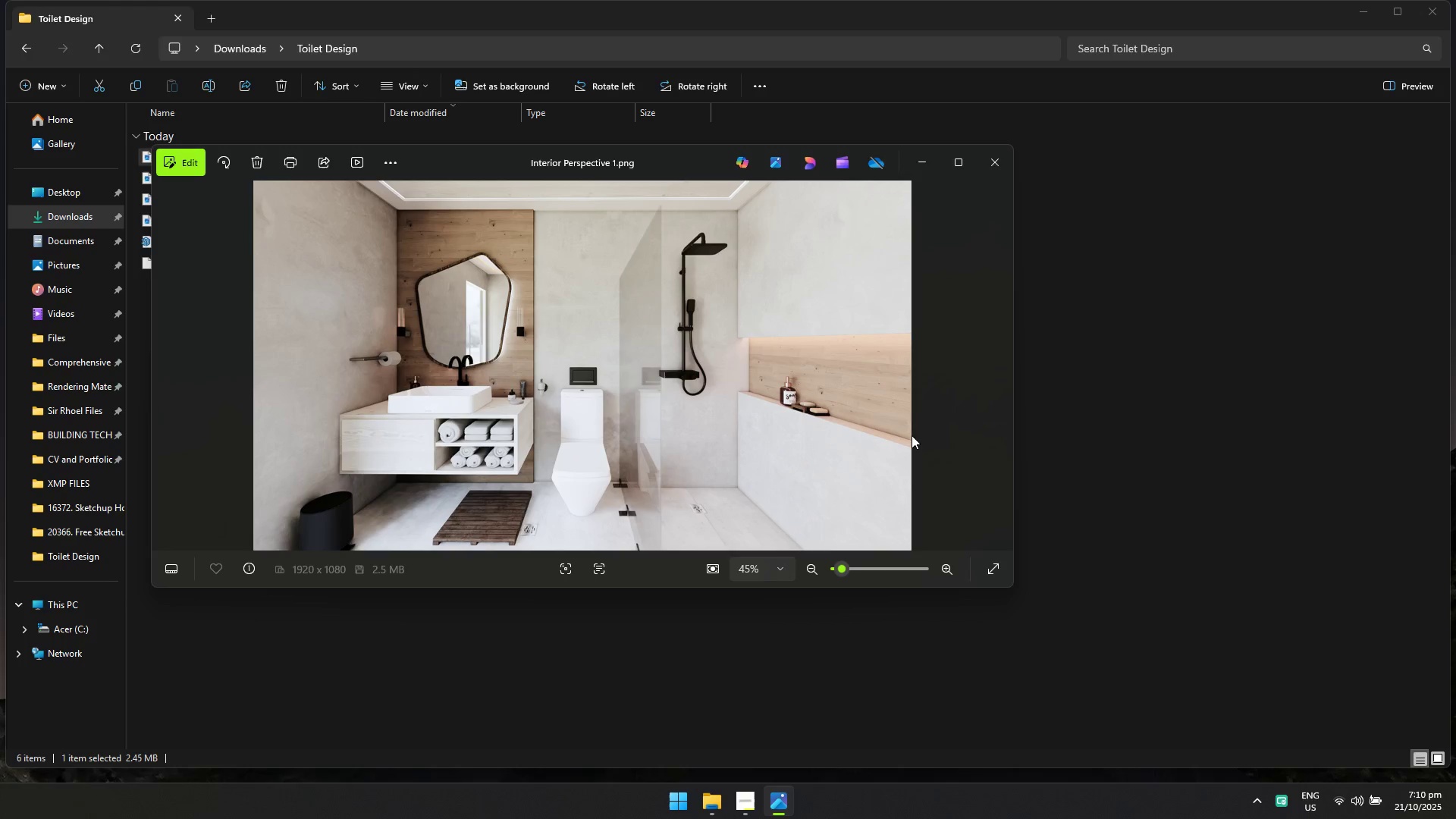 
wait(75.11)
 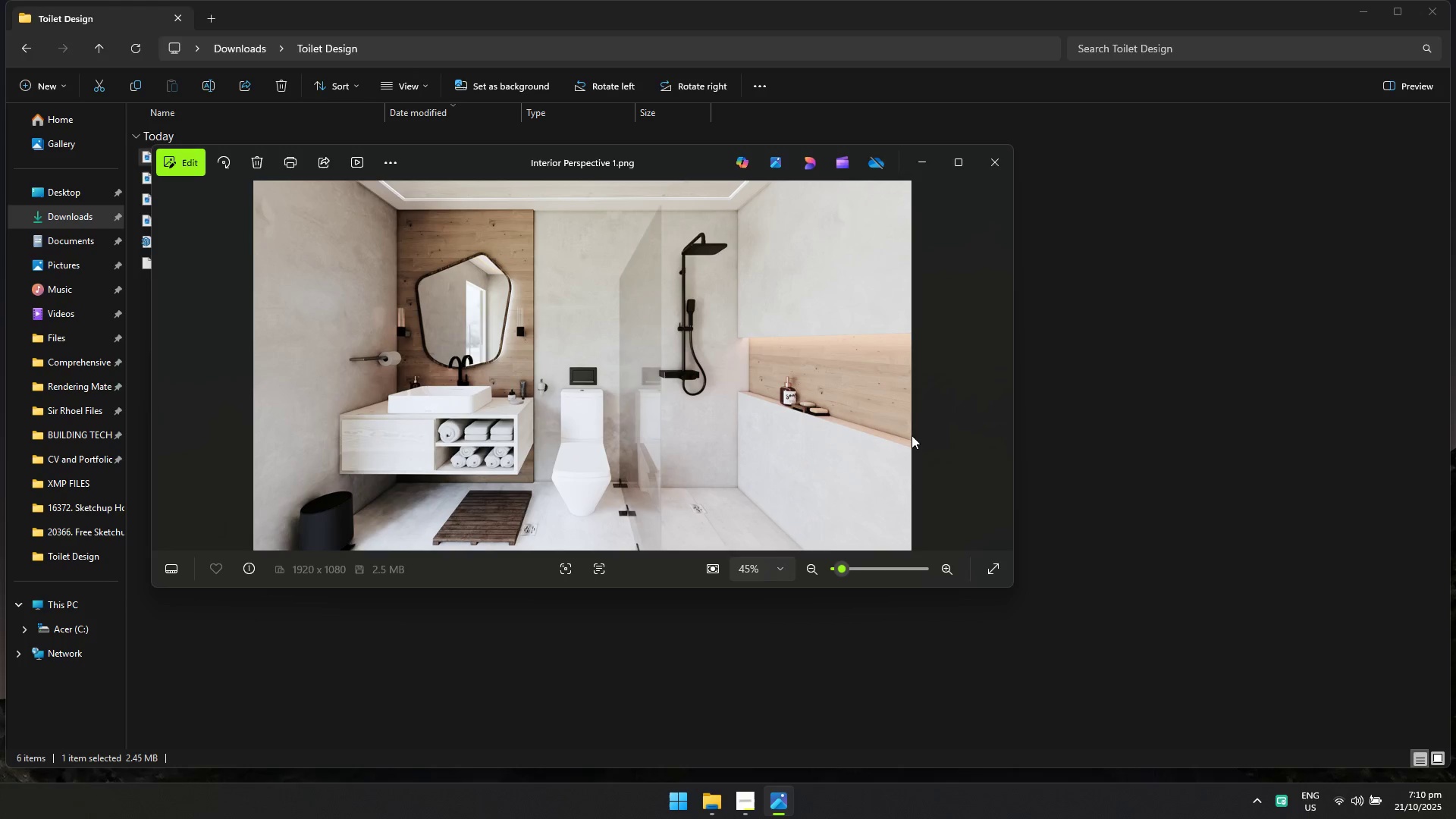 
left_click([1221, 420])
 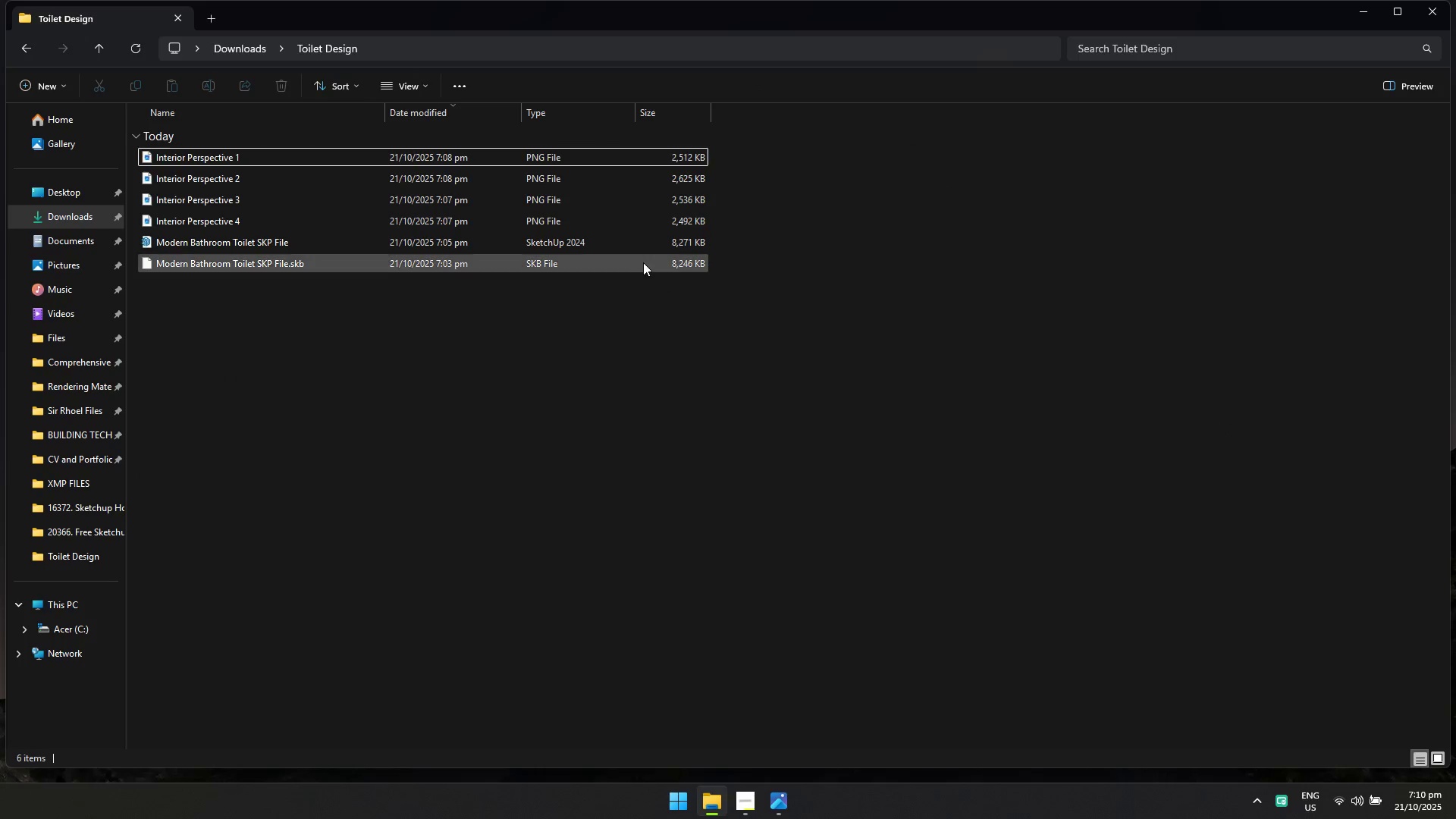 
key(Alt+Tab)
 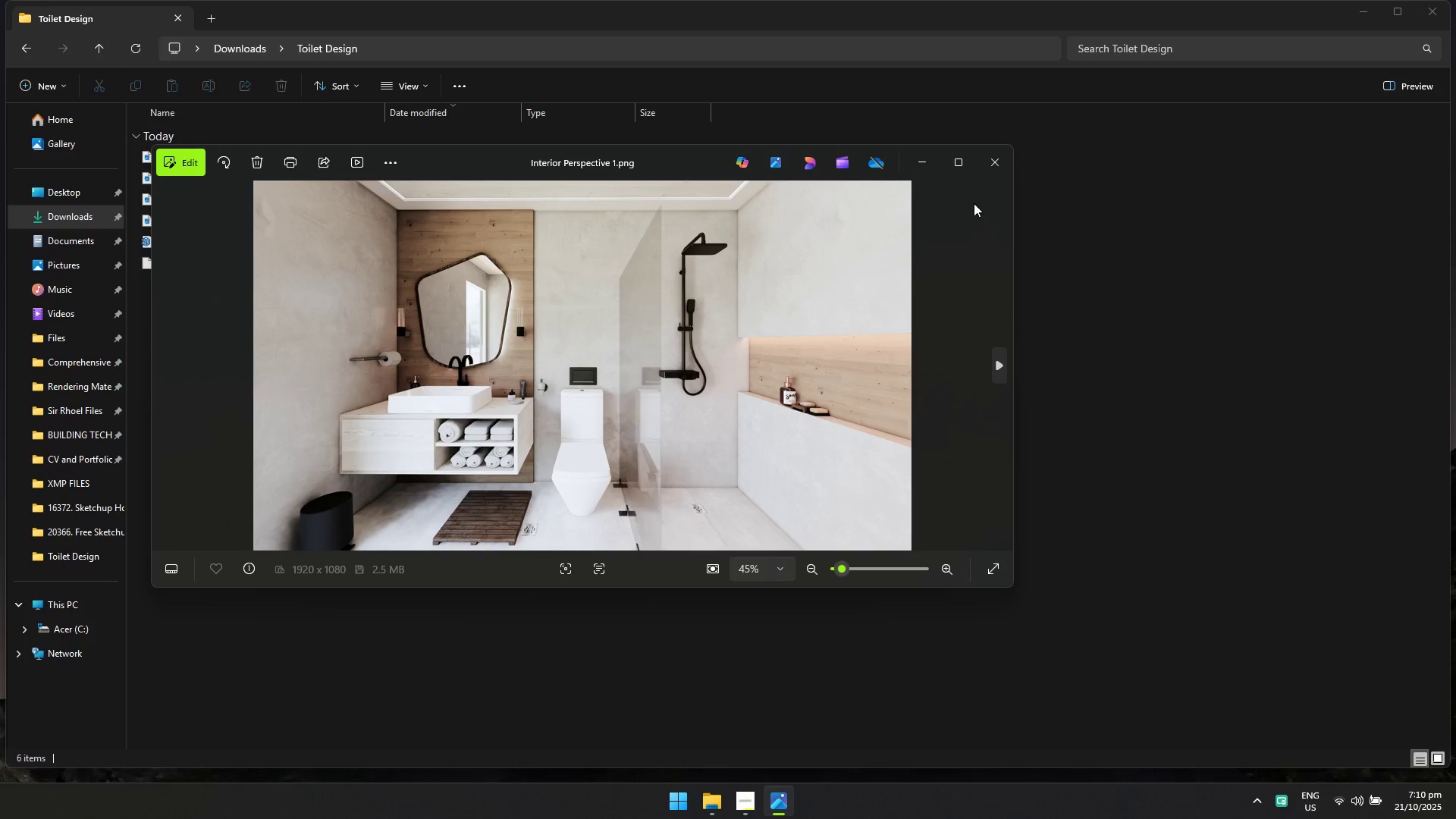 
key(Alt+Tab)
 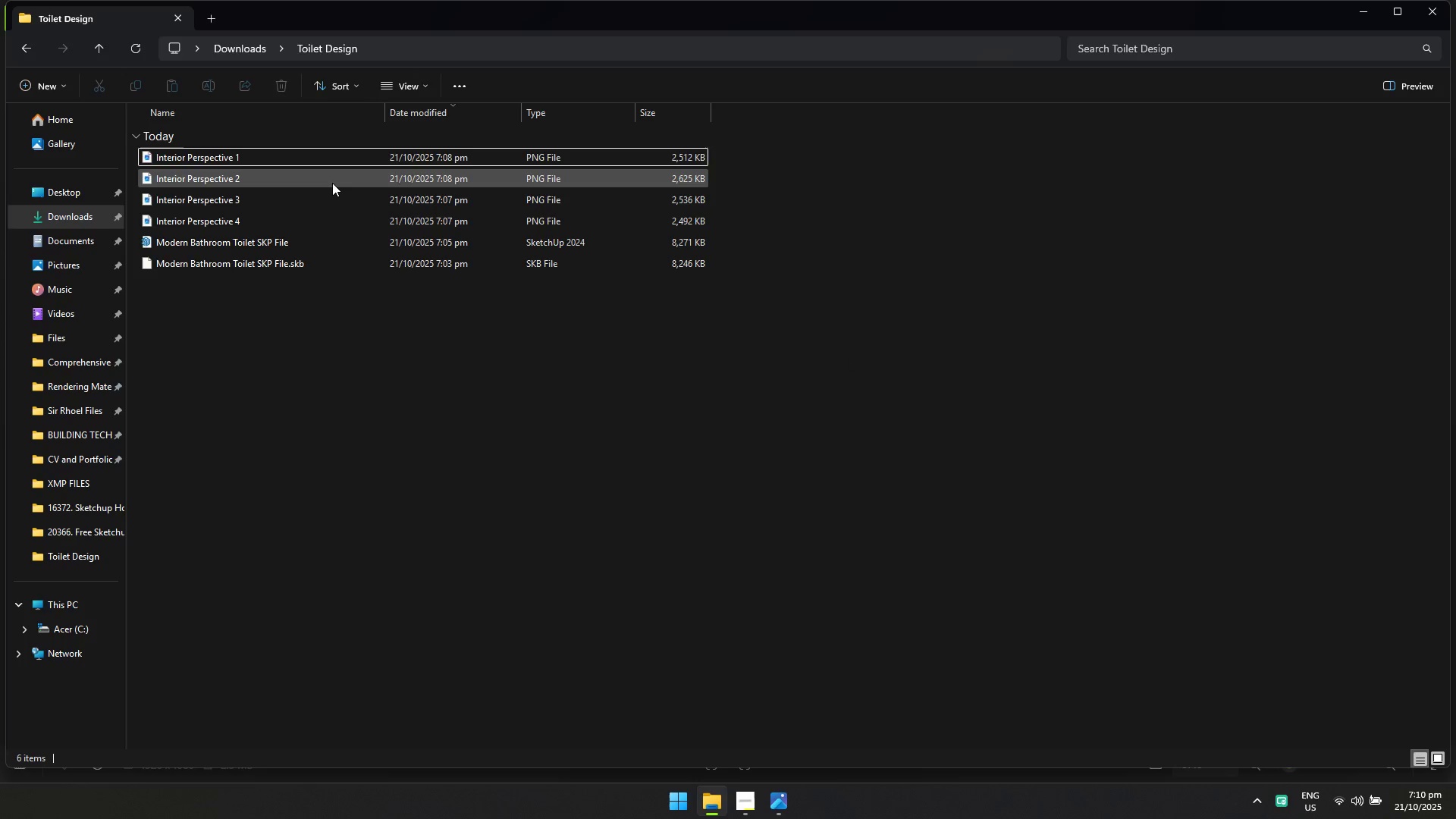 
double_click([332, 181])
 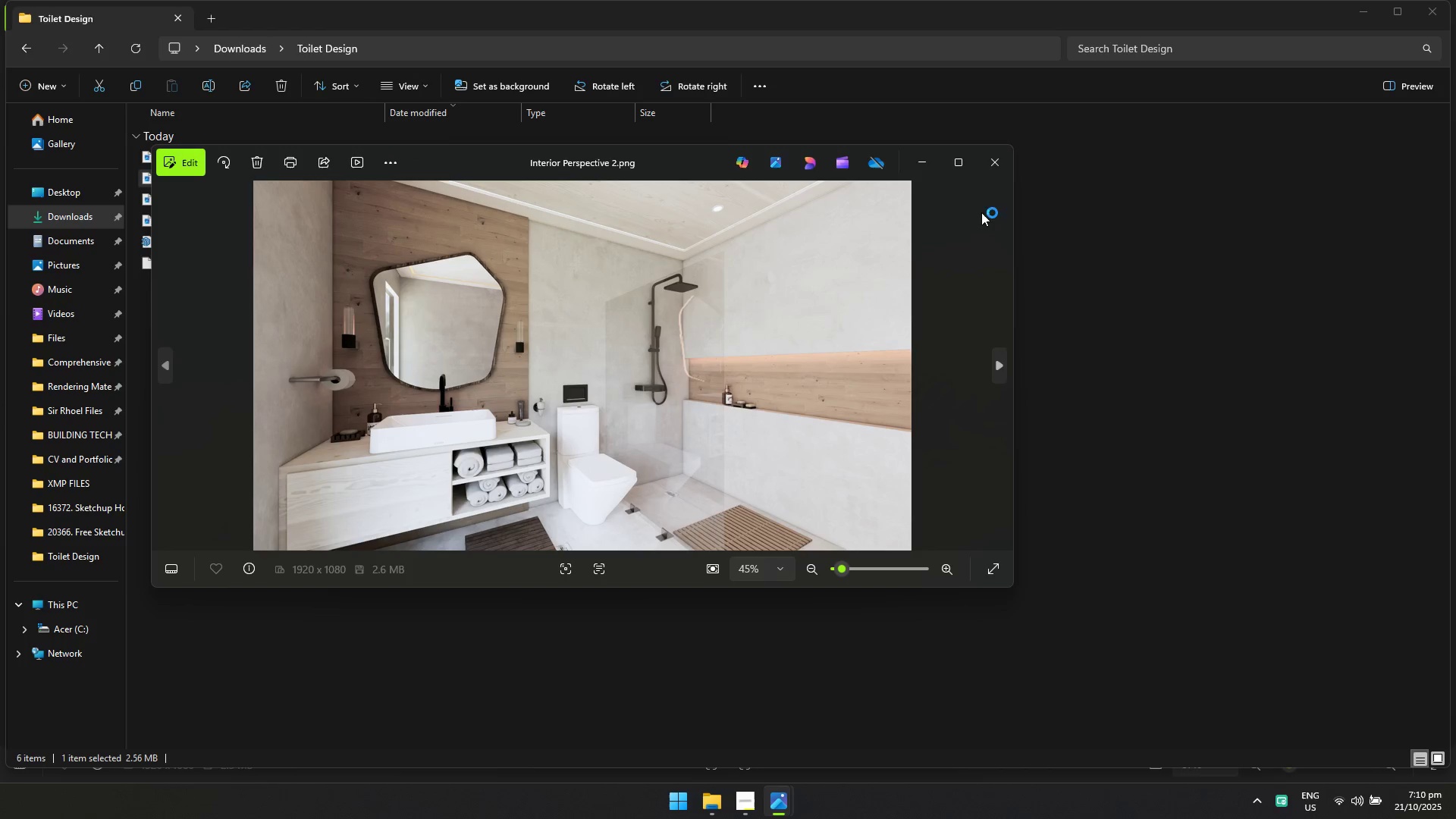 
left_click([962, 172])
 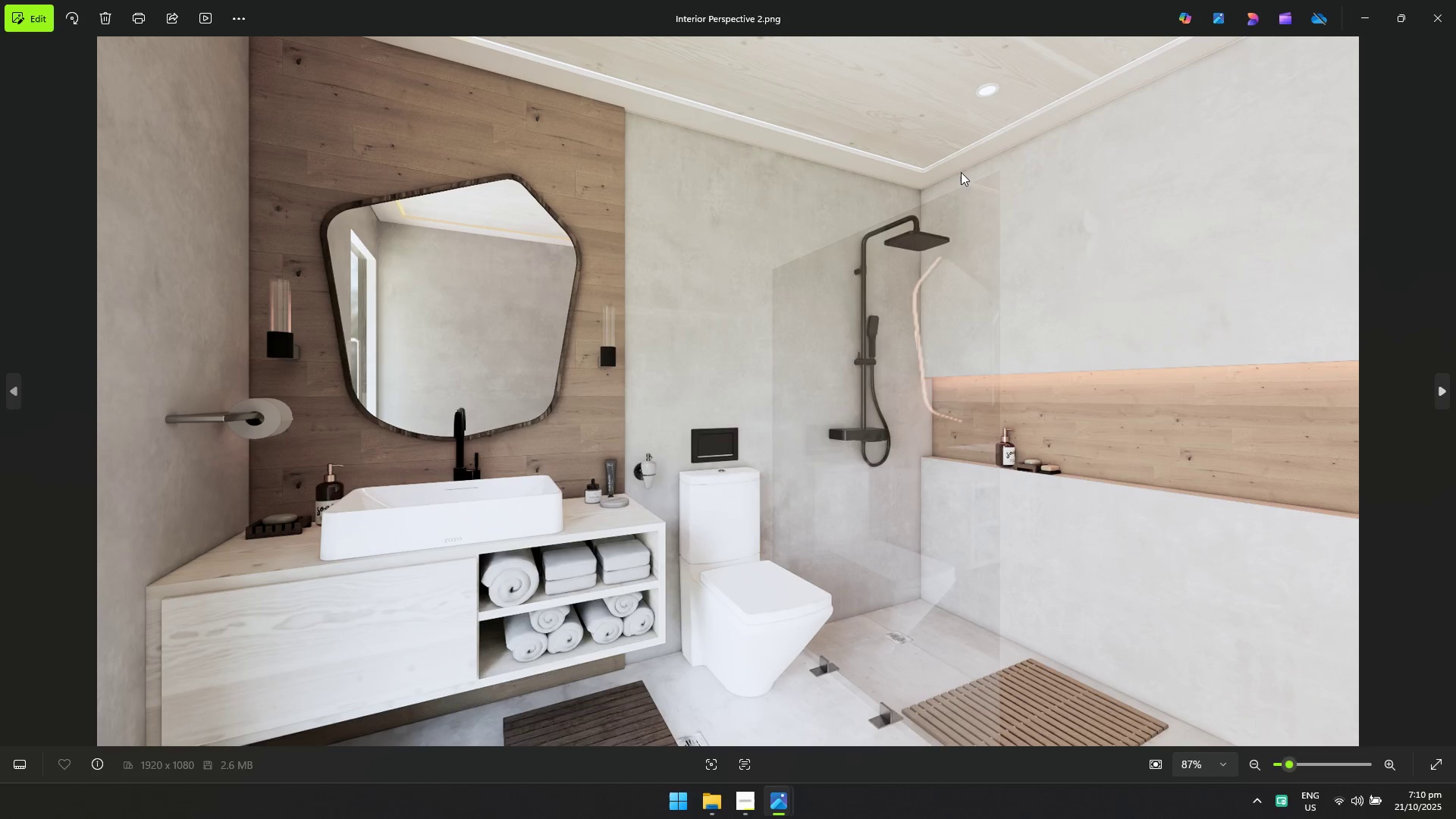 
key(Alt+Tab)
 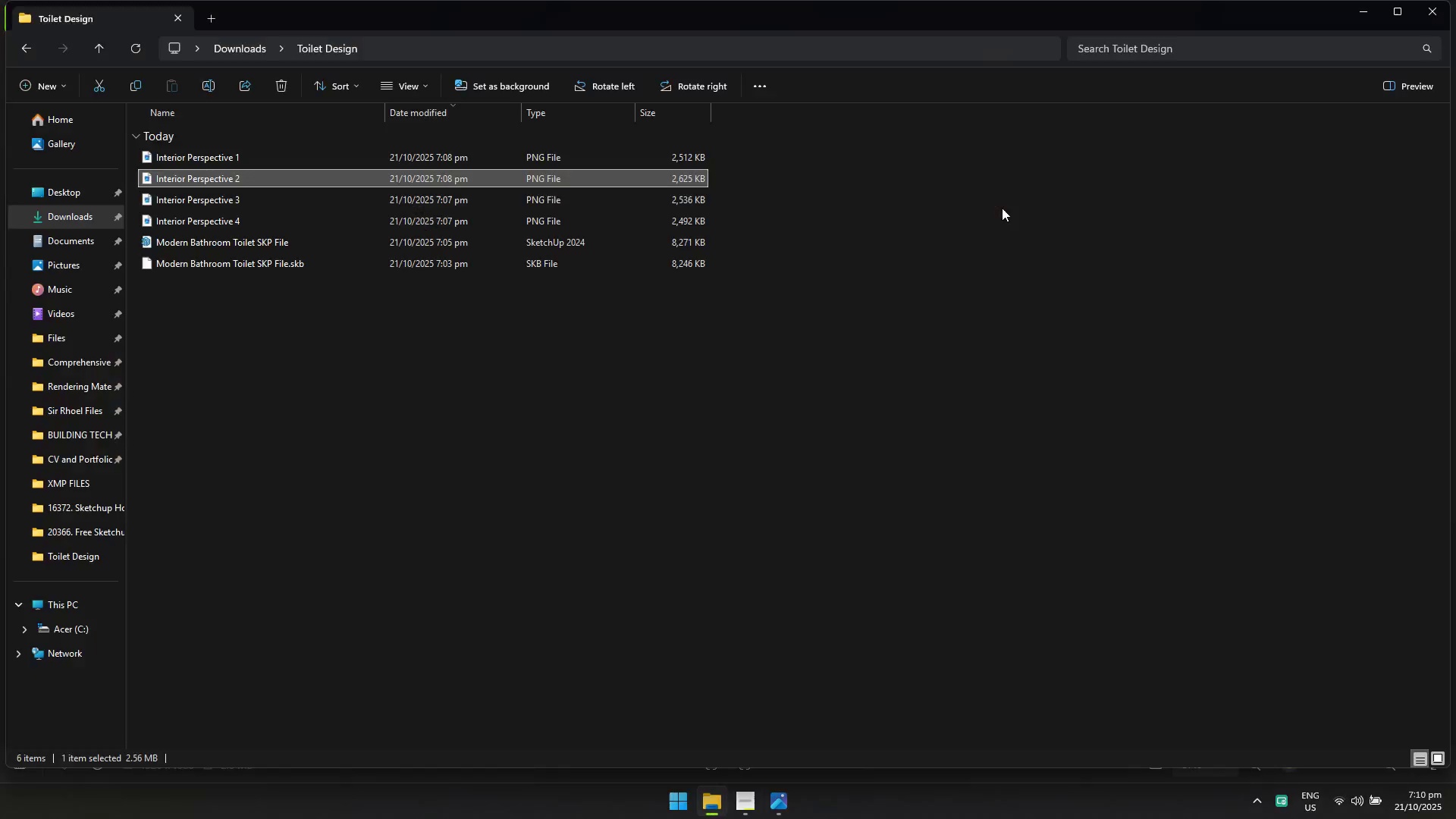 
key(Alt+Tab)
 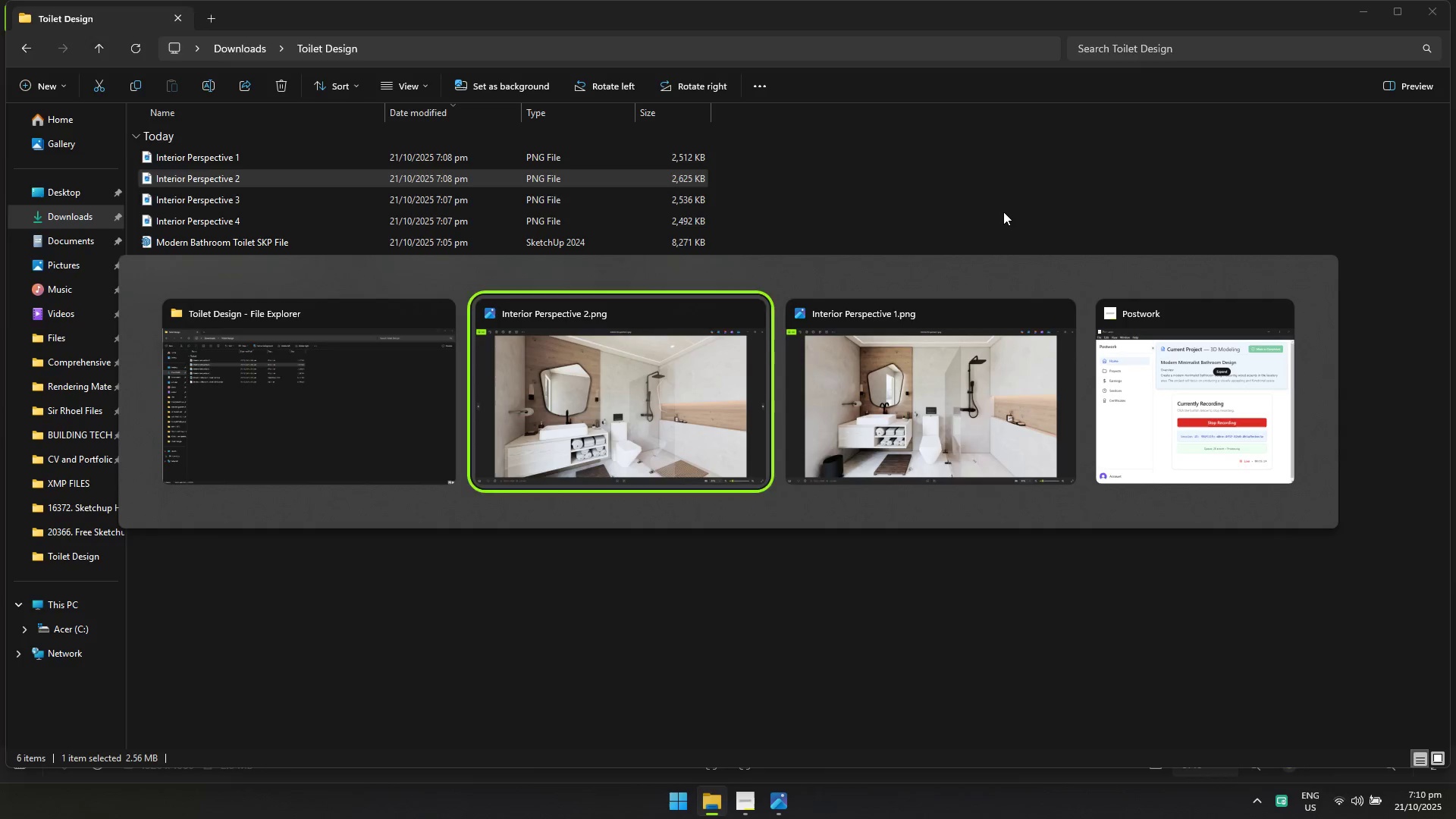 
key(Alt+Tab)
 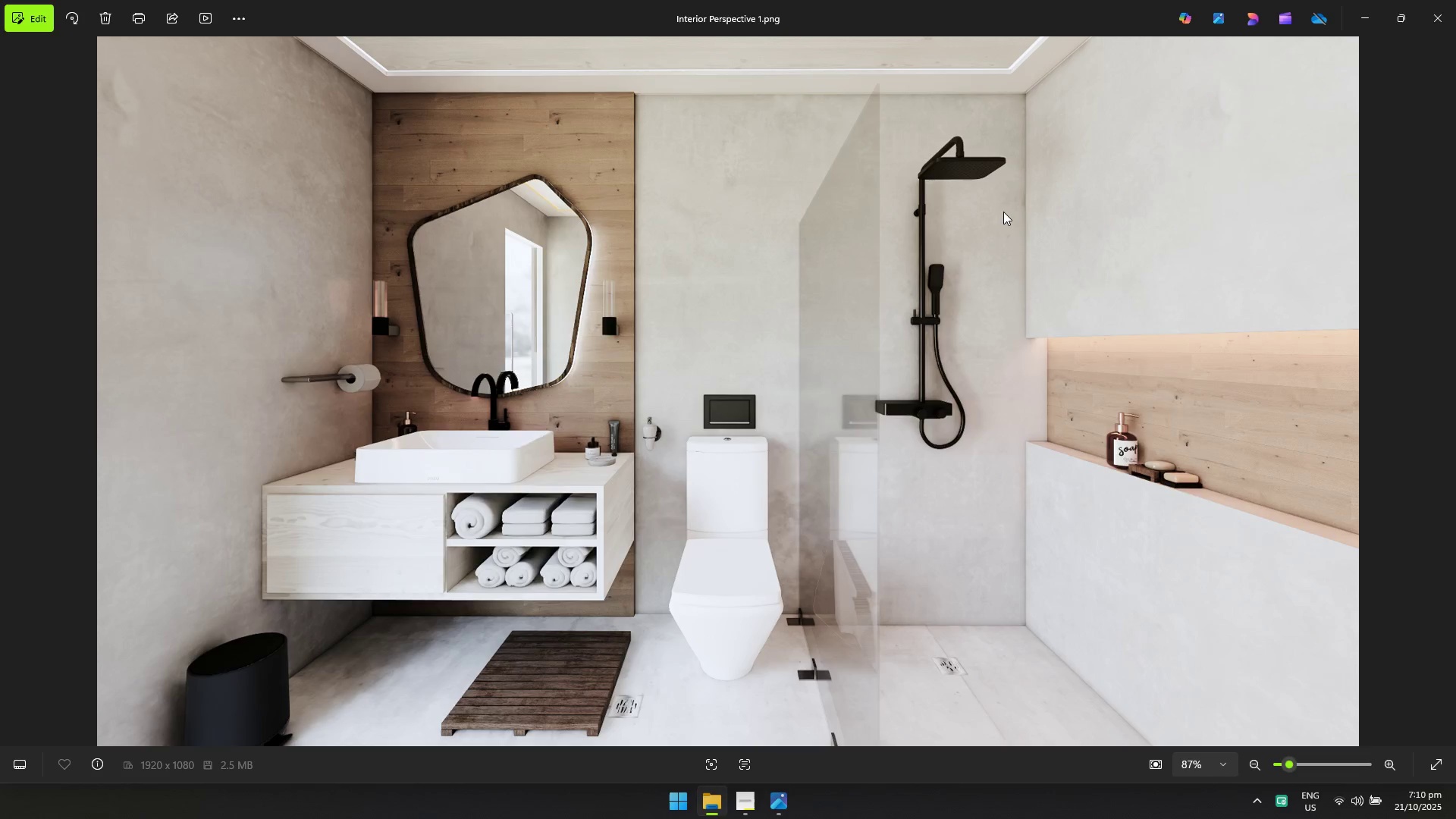 
key(Alt+AltLeft)
 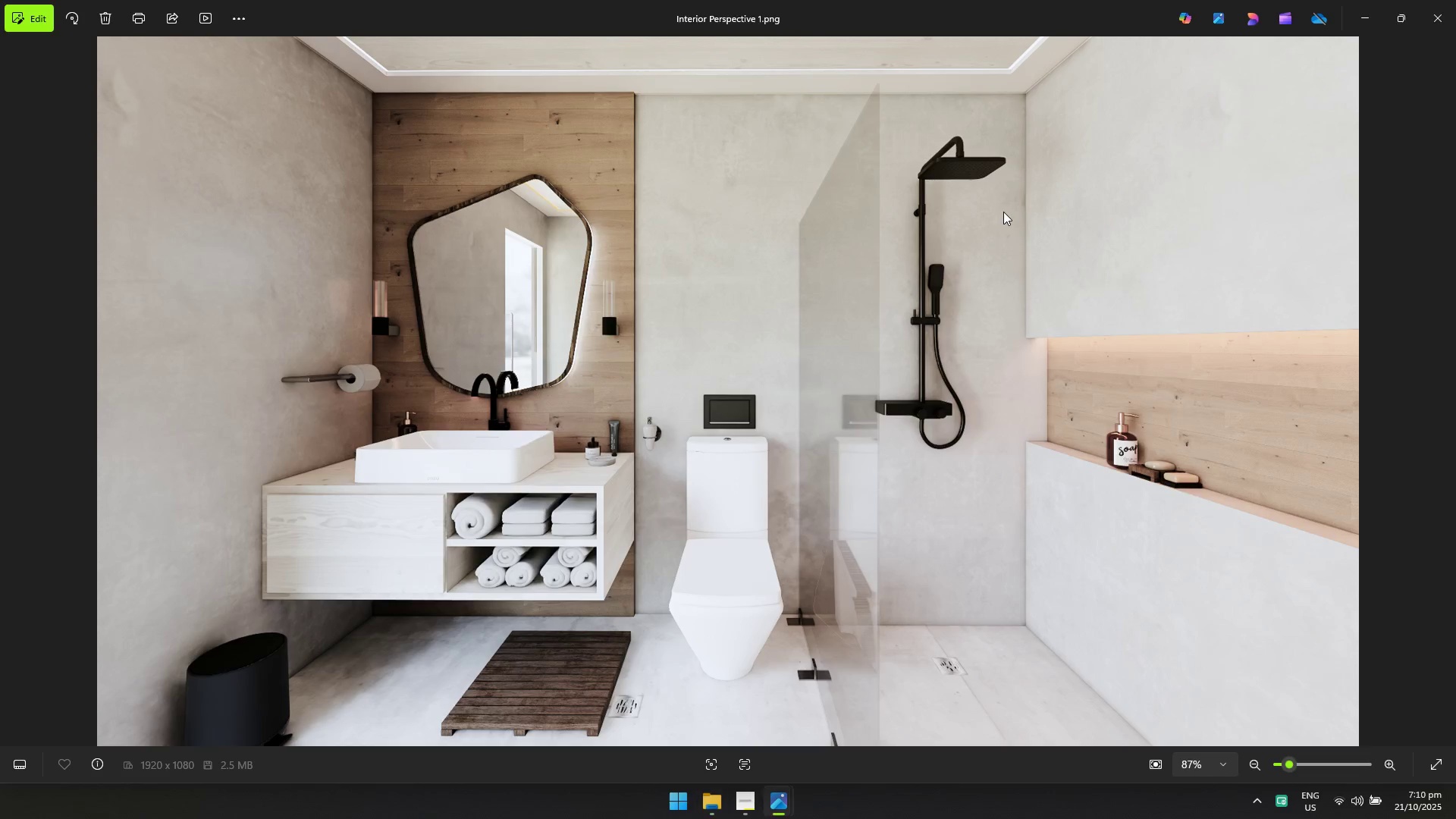 
key(Alt+Tab)
 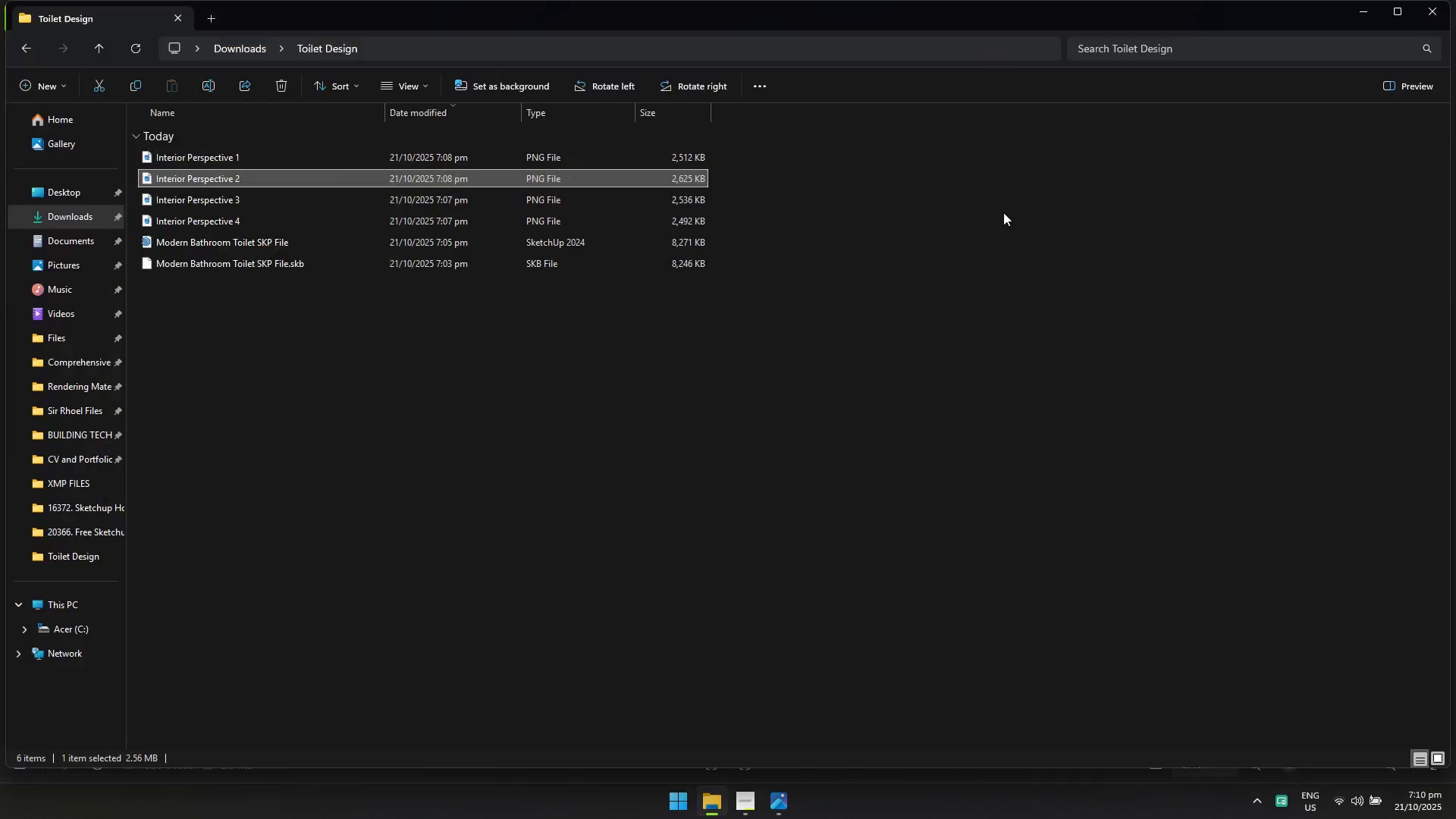 
key(Alt+AltLeft)
 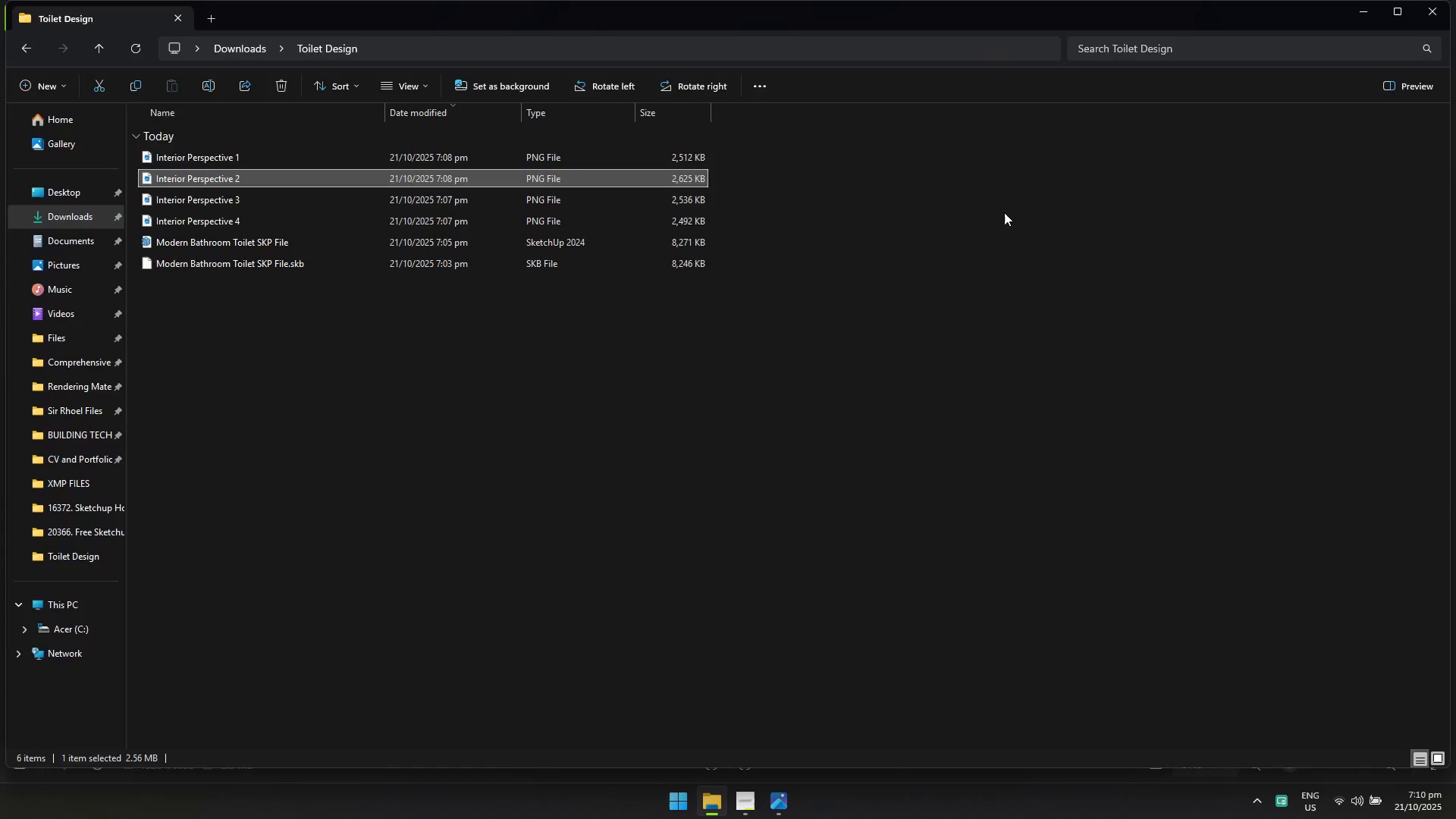 
key(Alt+Tab)
 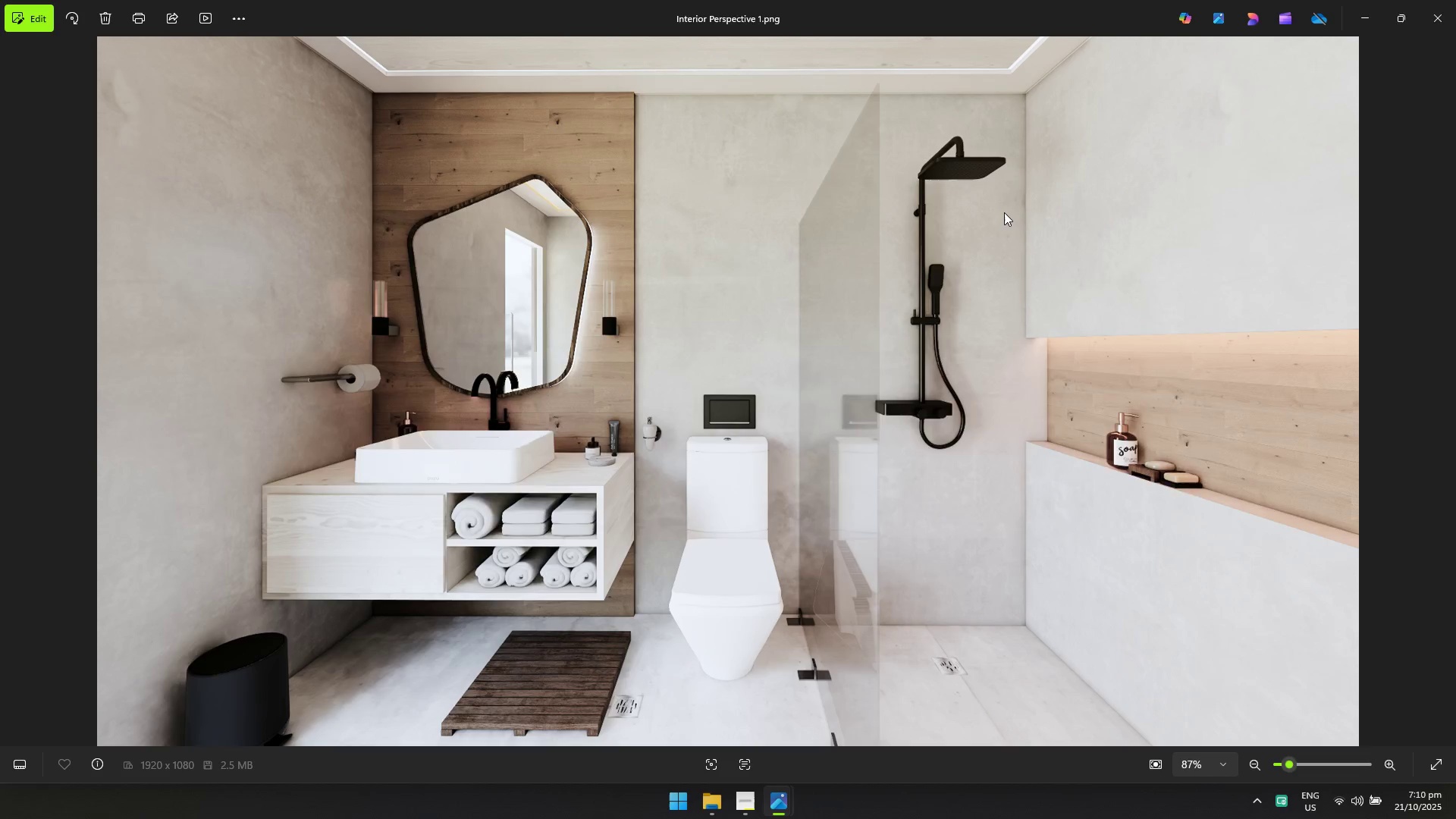 
key(Alt+Tab)
 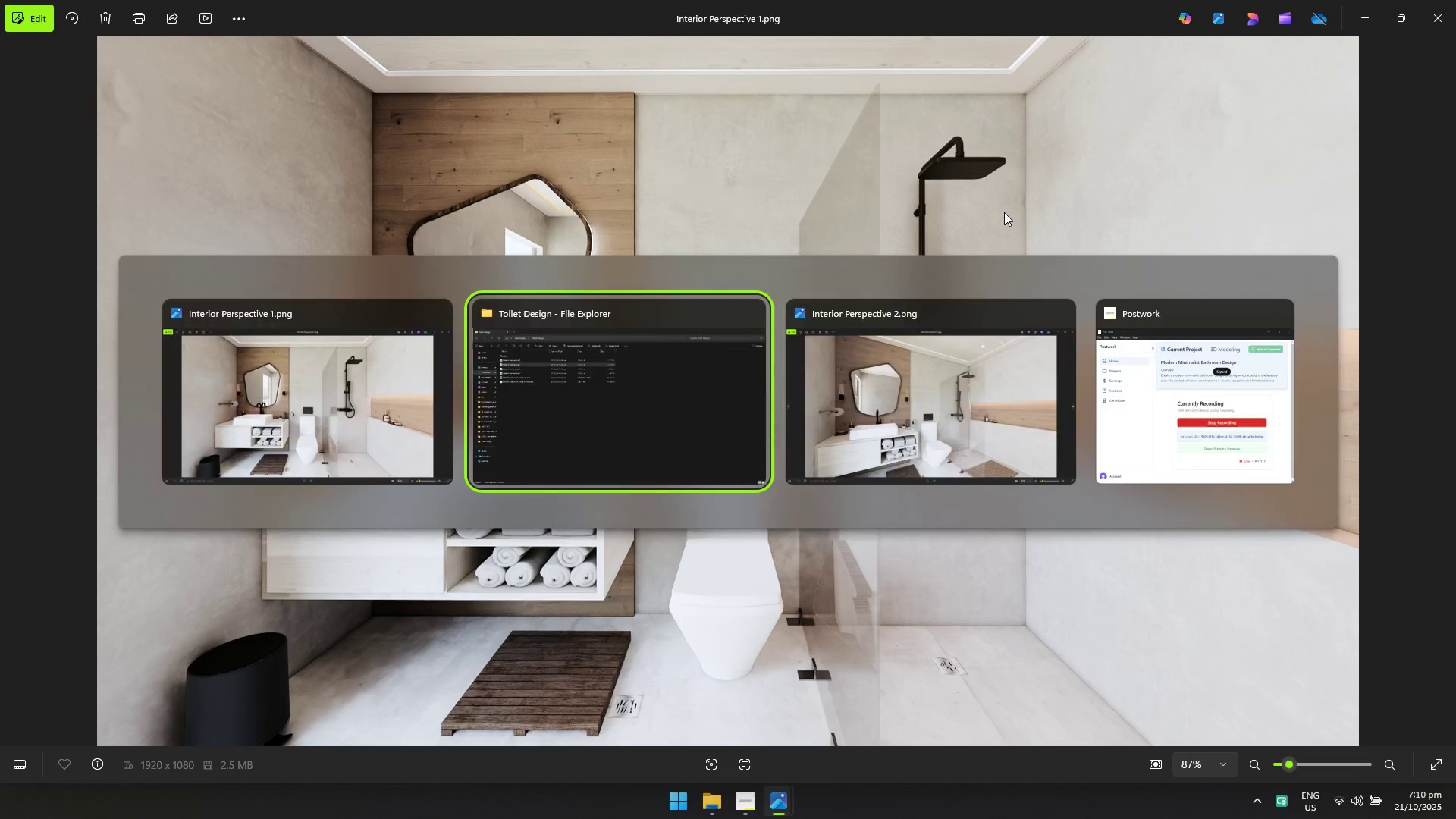 
key(Alt+Tab)
 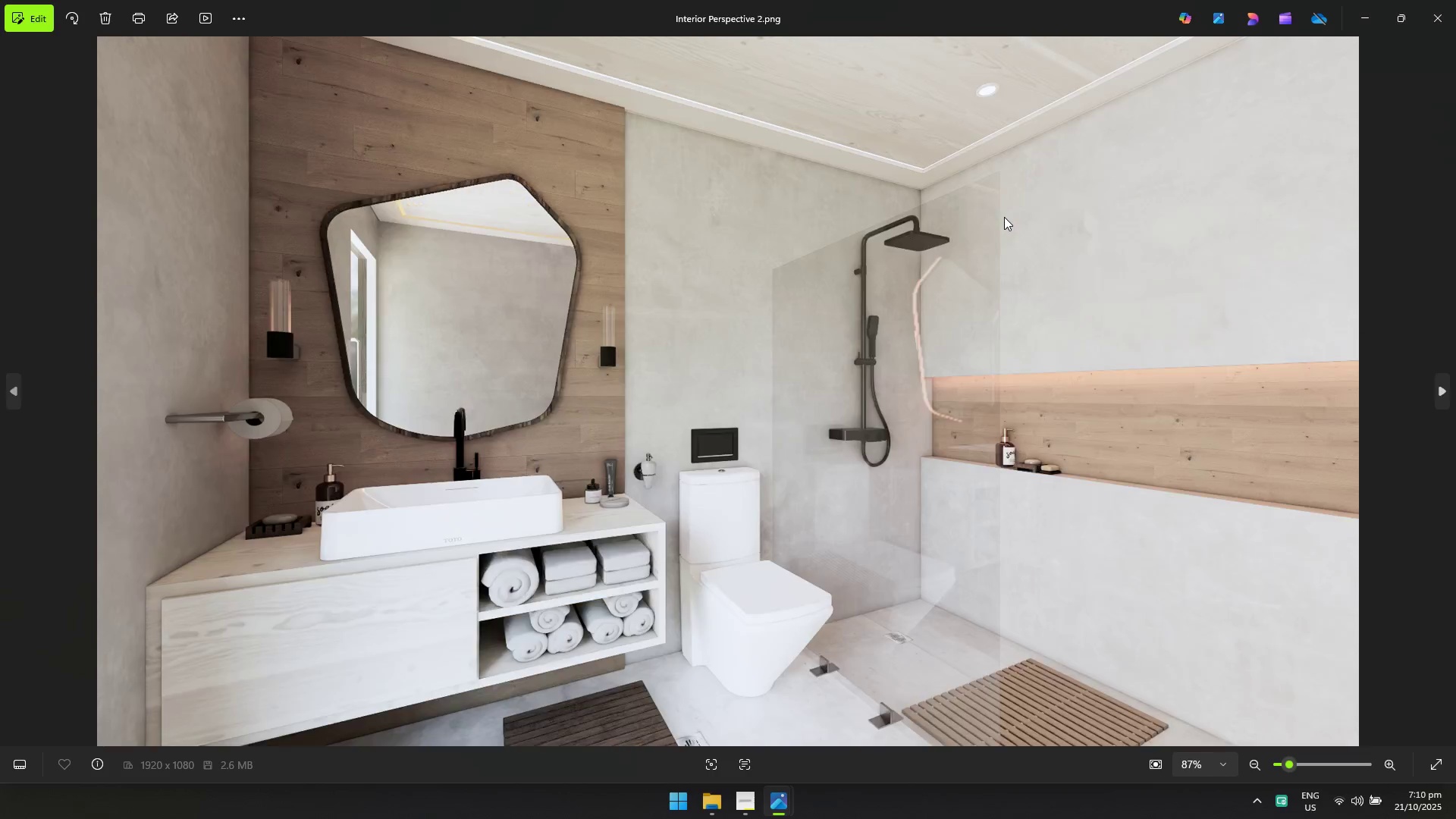 
key(Alt+AltLeft)
 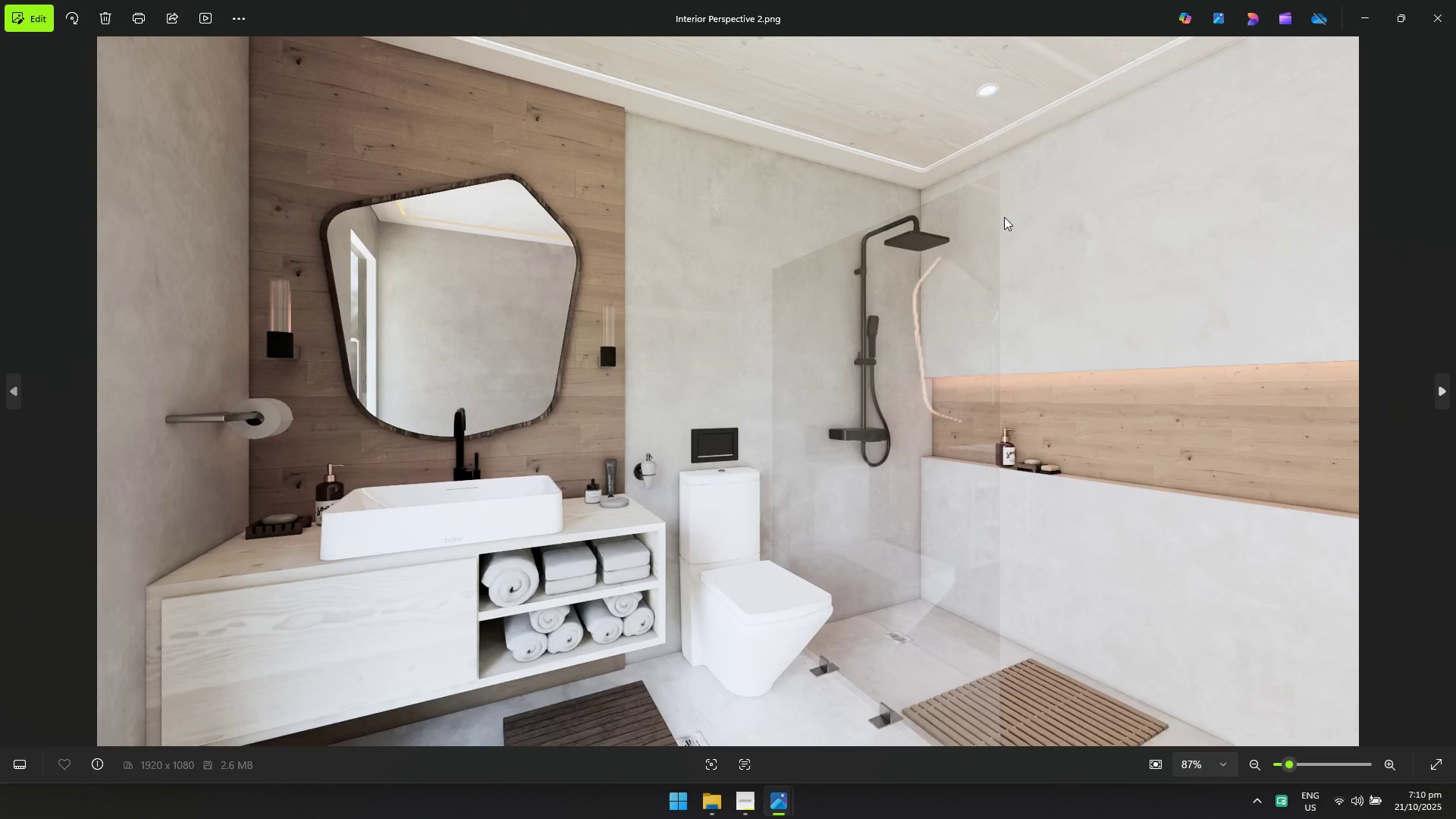 
key(Alt+Tab)
 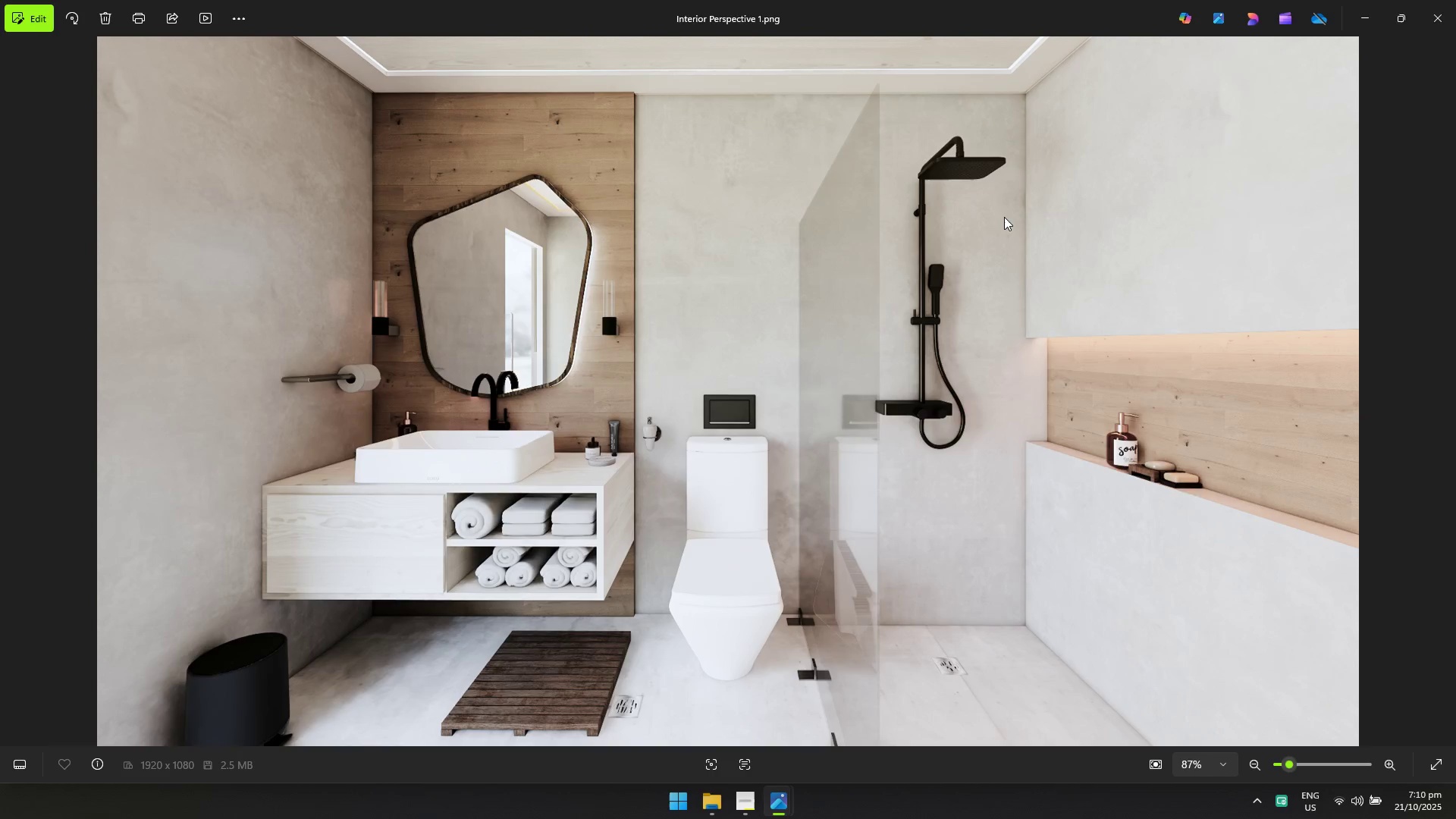 
key(Alt+AltLeft)
 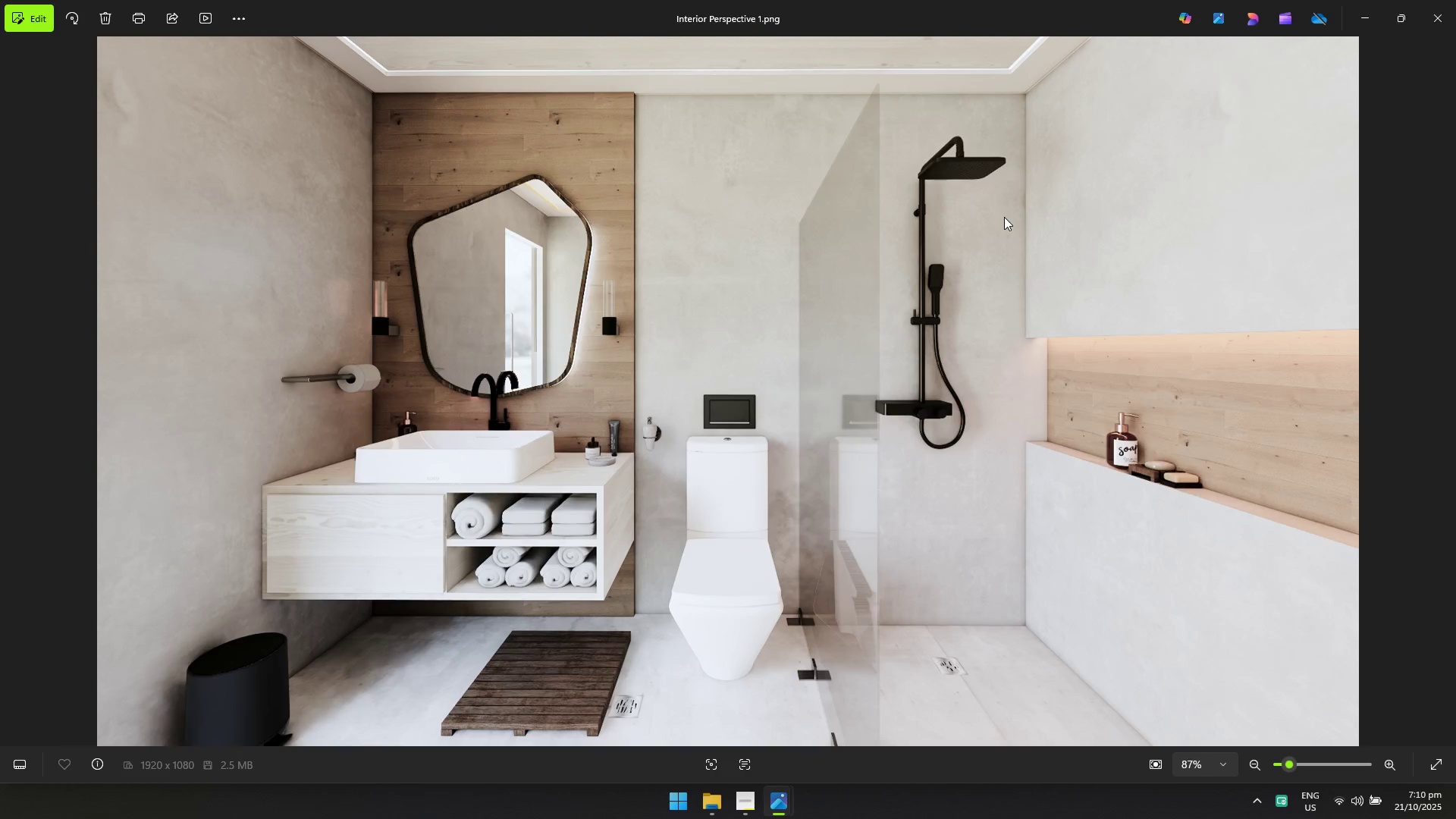 
key(Alt+Tab)
 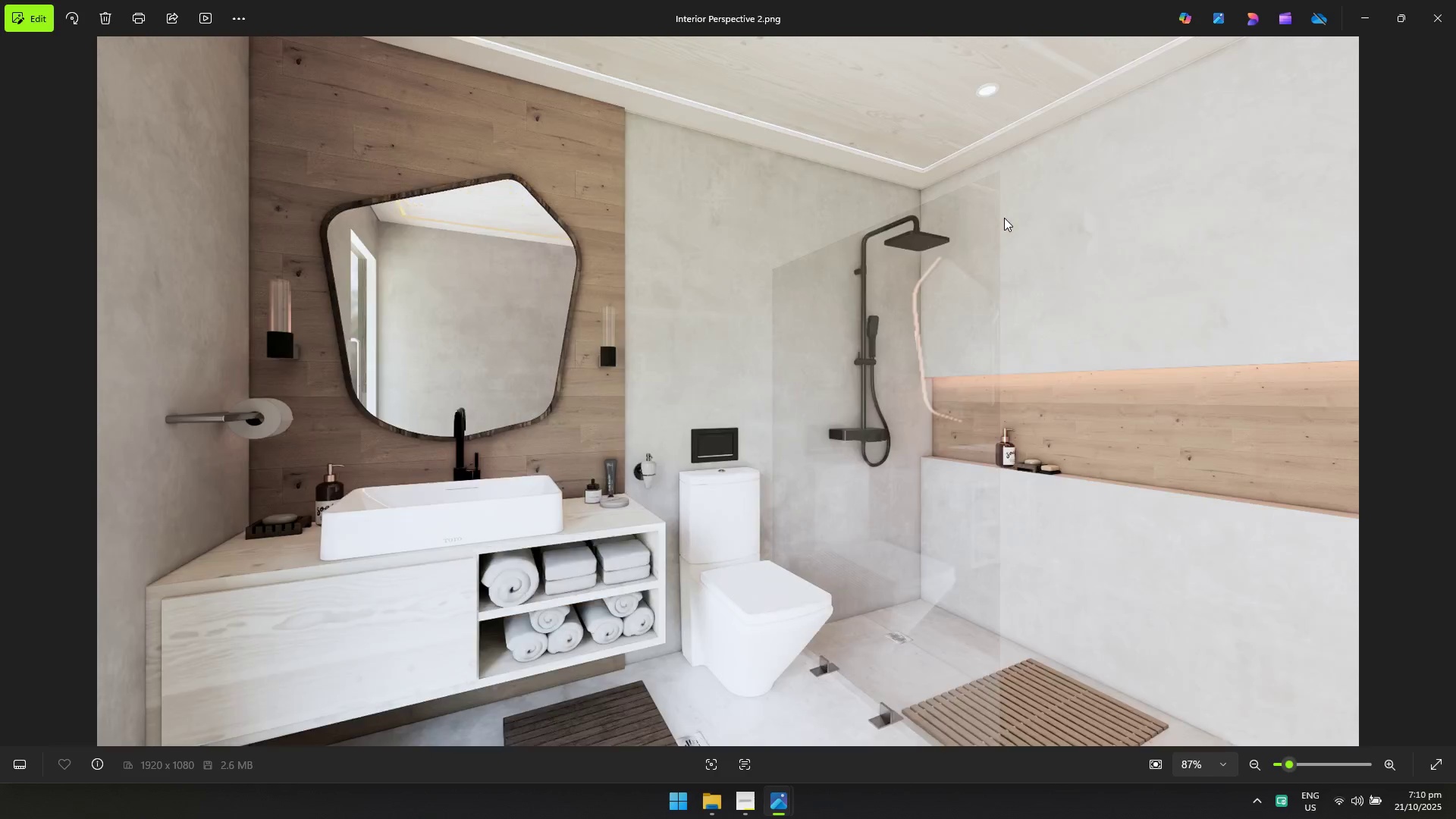 
key(Alt+AltLeft)
 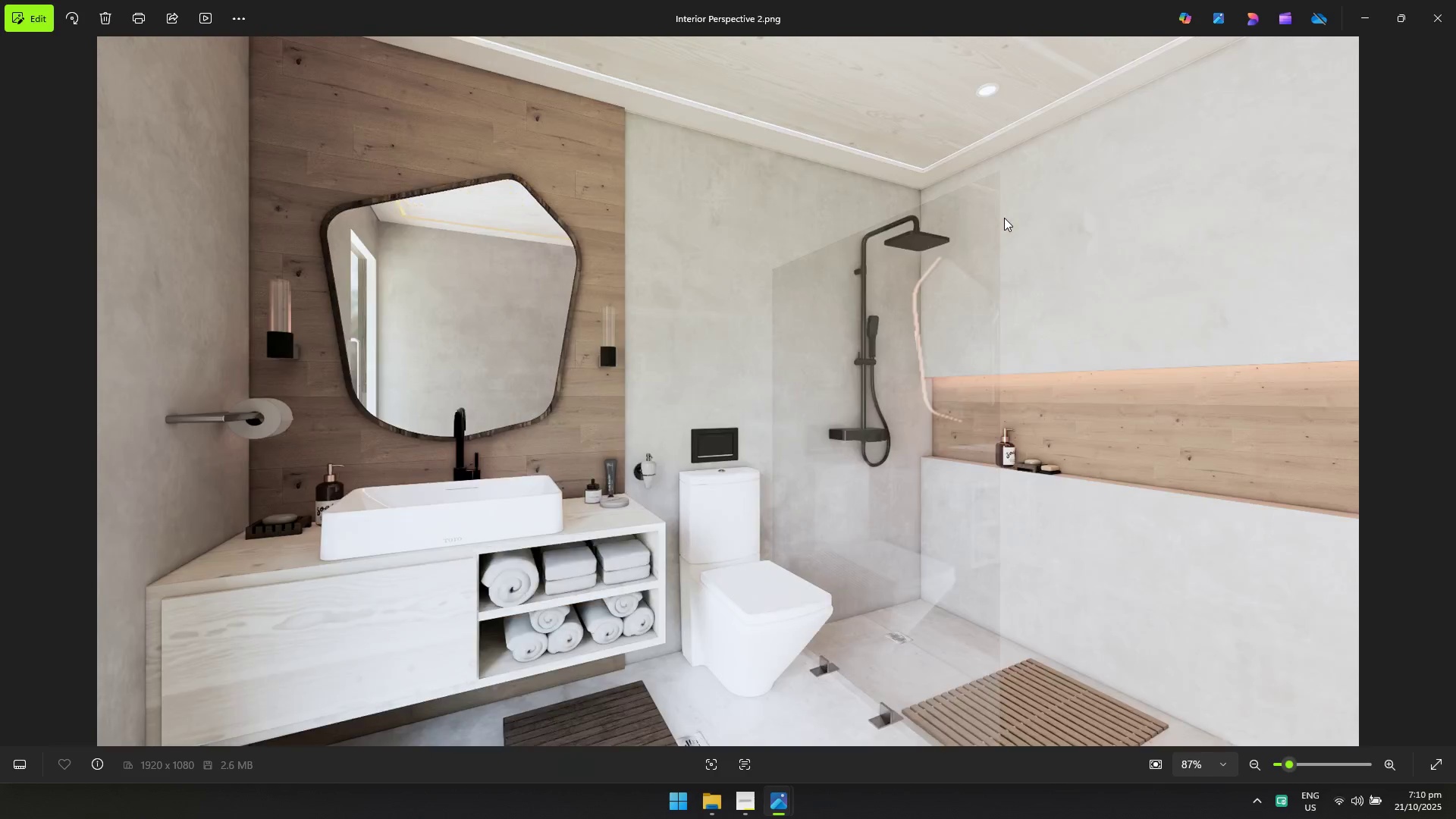 
key(Alt+Tab)
 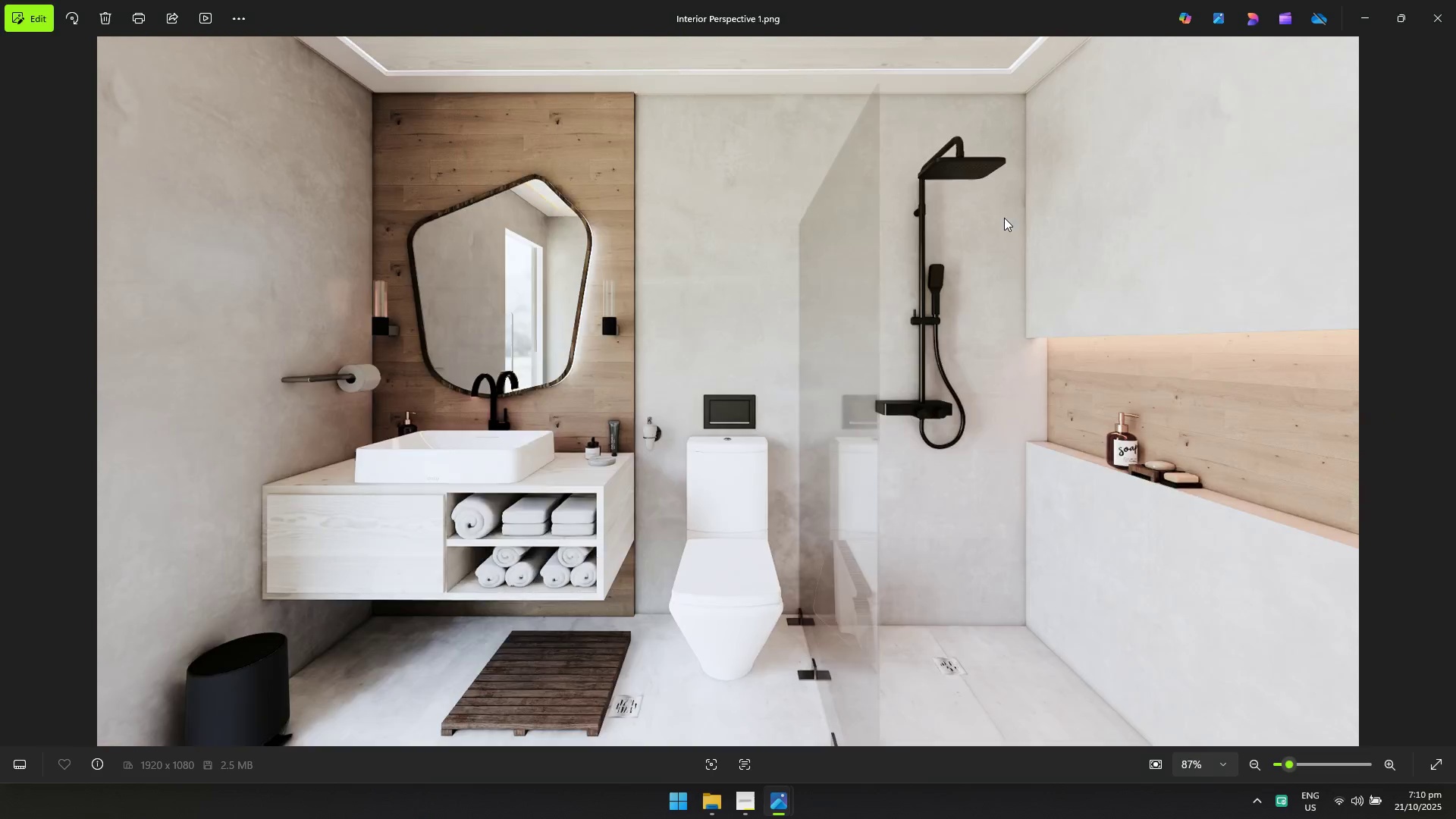 
key(Alt+AltLeft)
 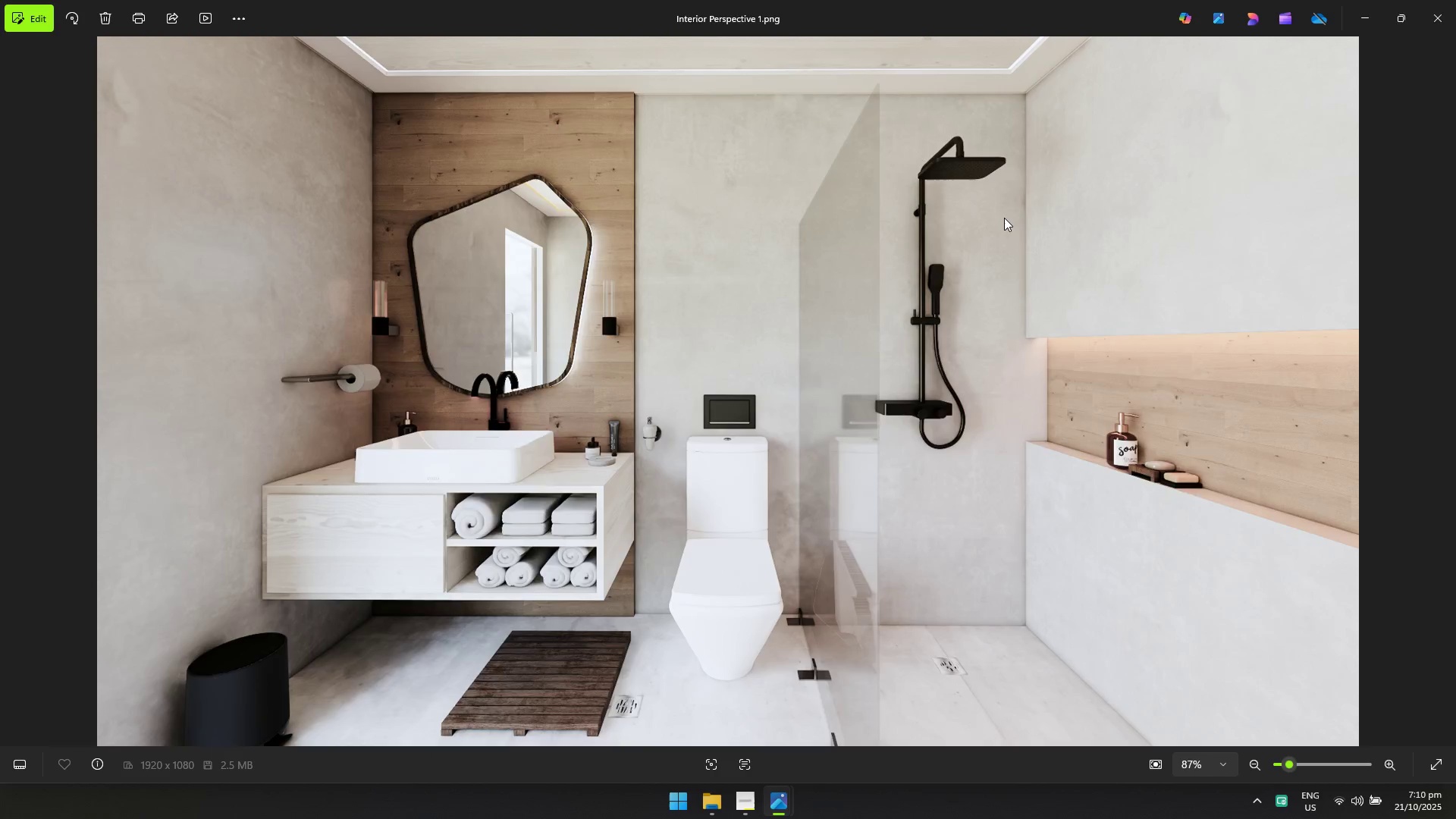 
key(Alt+Tab)
 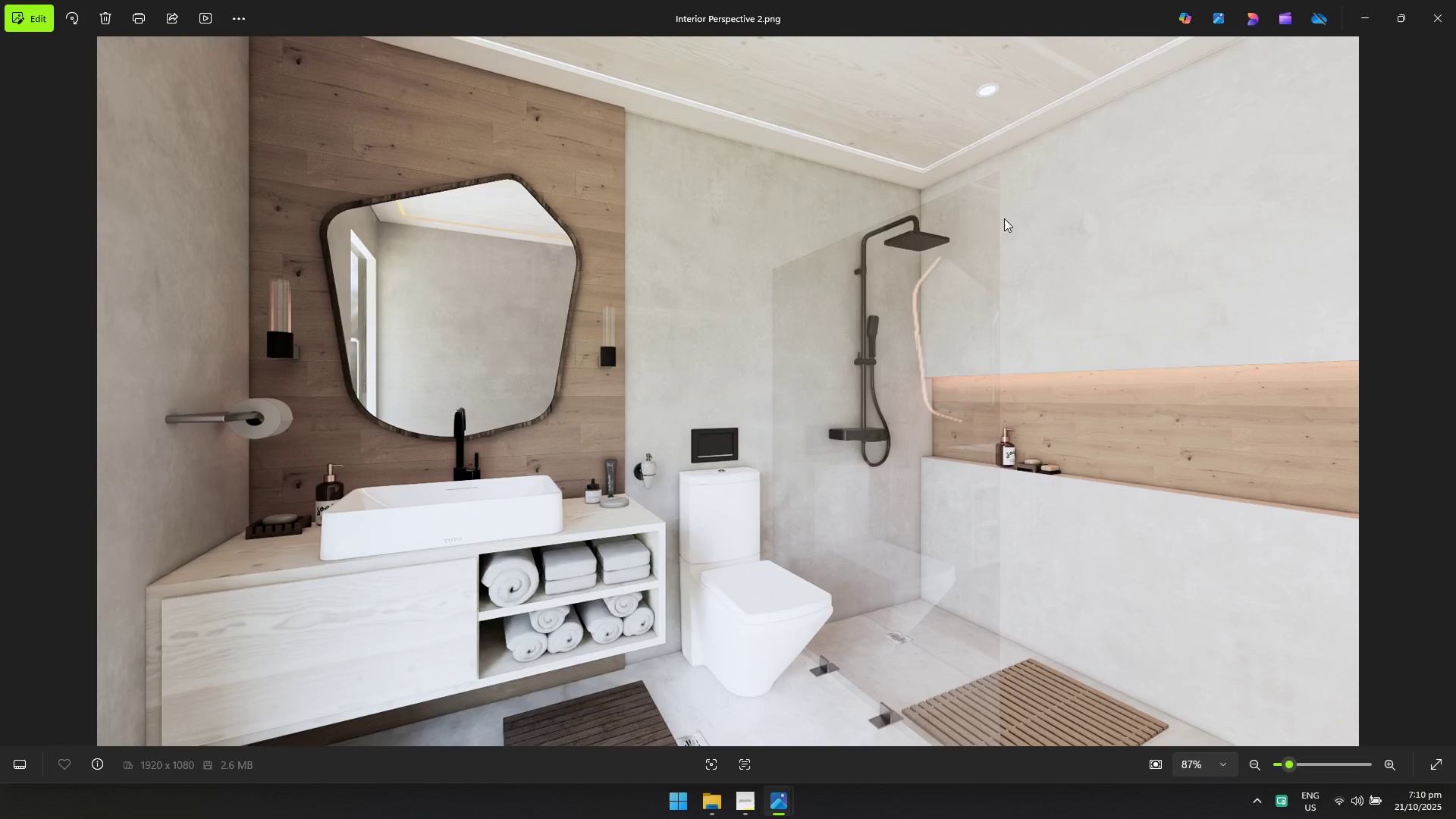 
key(Alt+AltLeft)
 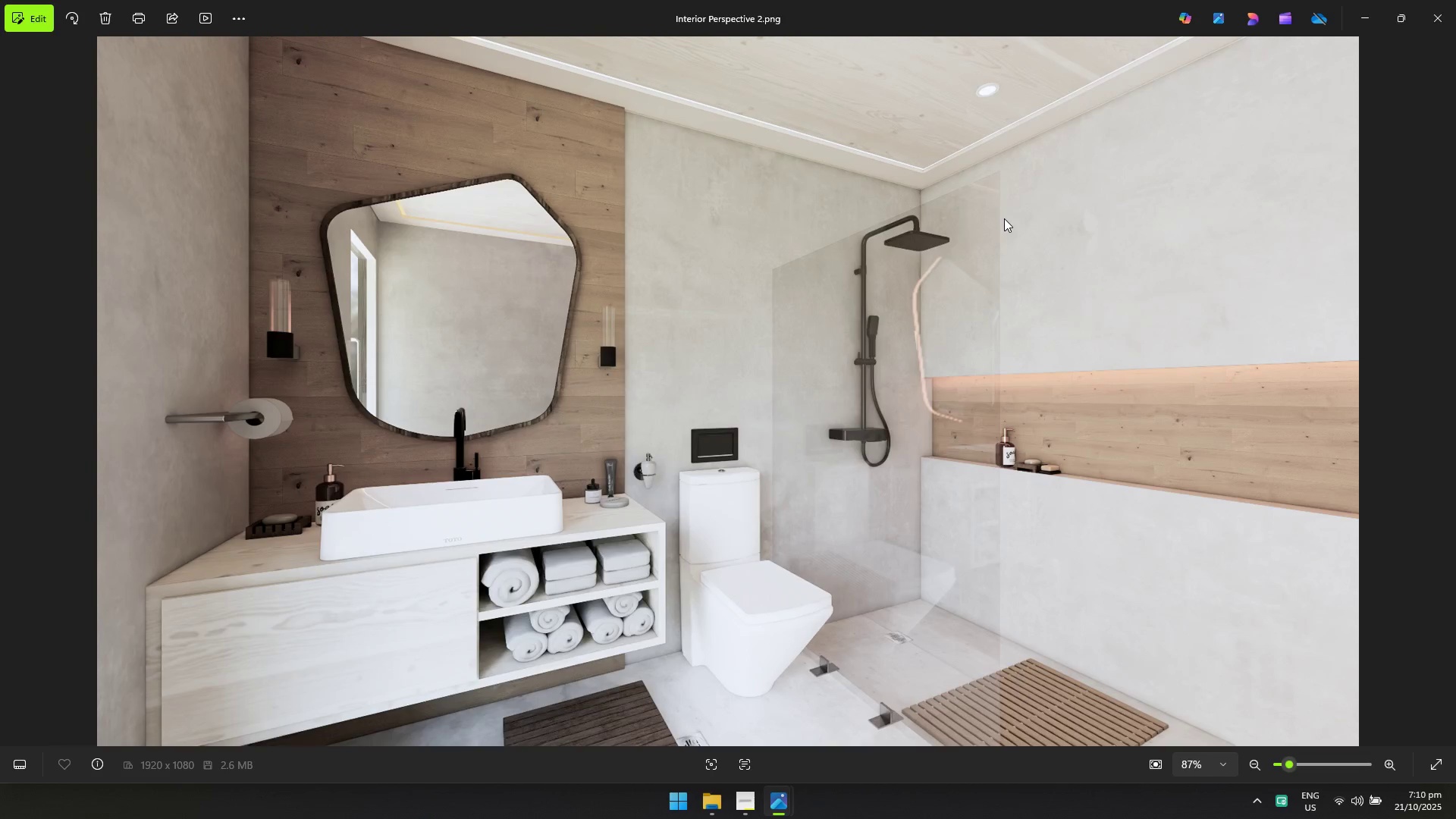 
key(Alt+Tab)
 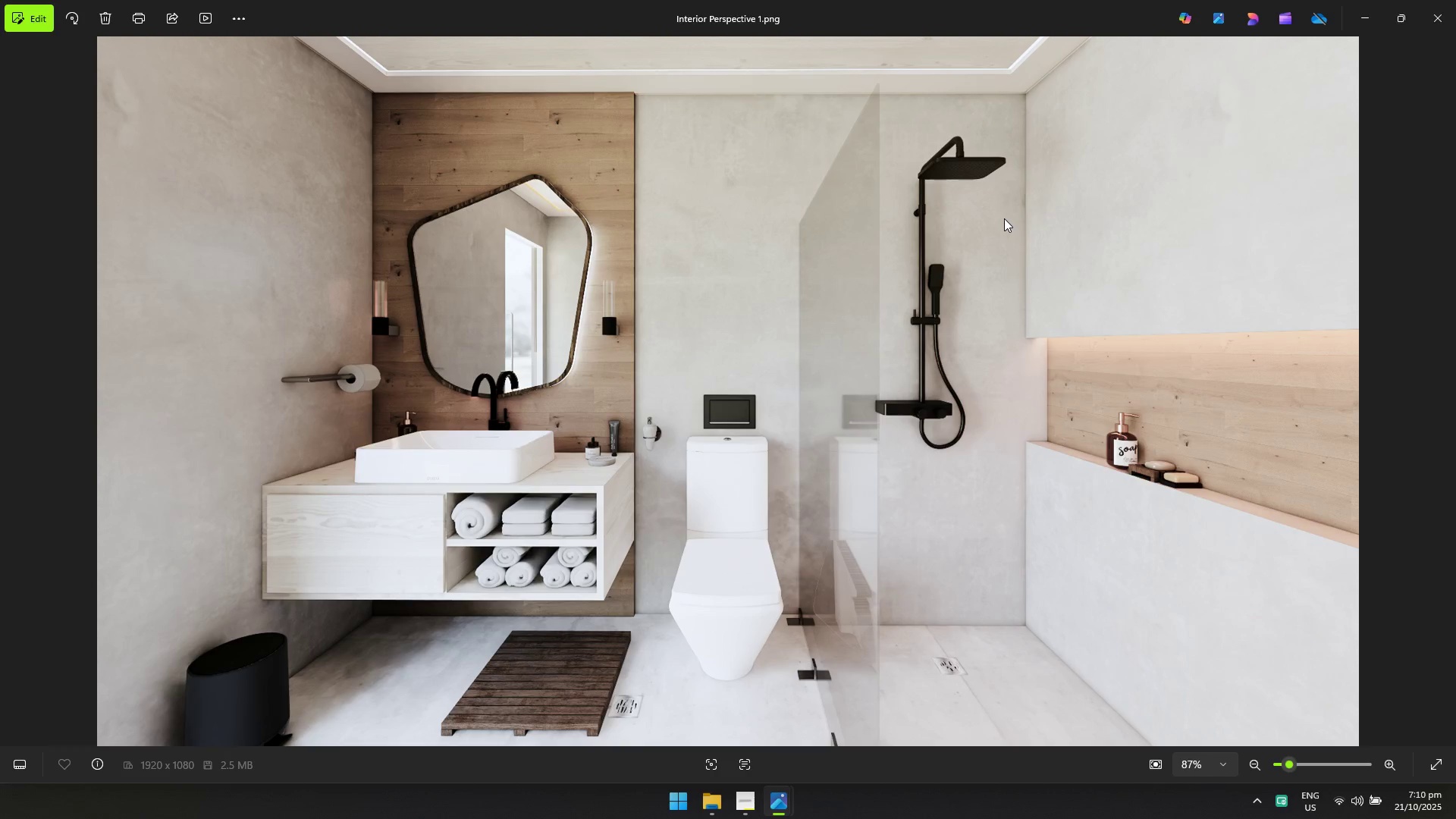 
key(Alt+AltLeft)
 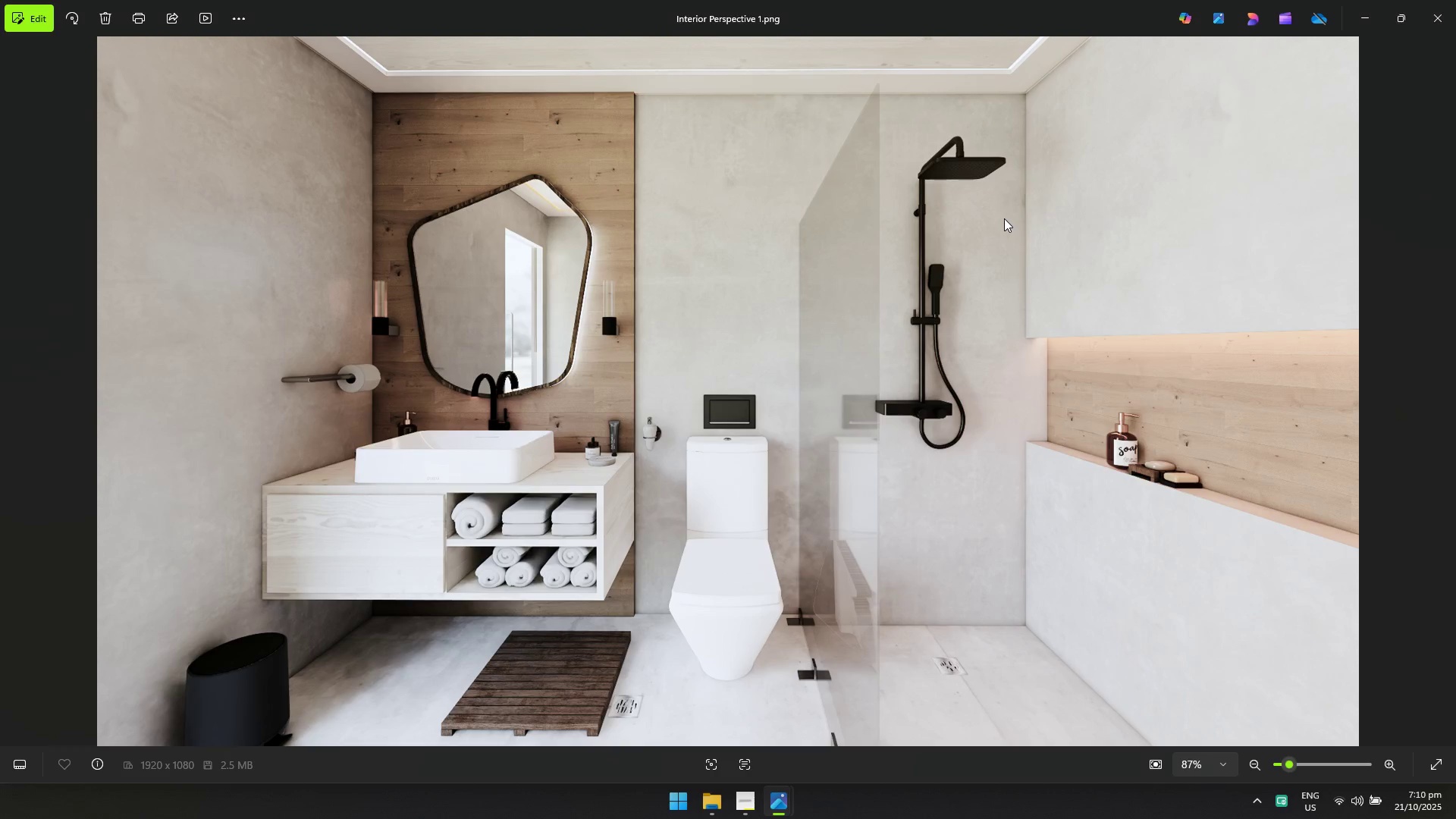 
key(Alt+Tab)
 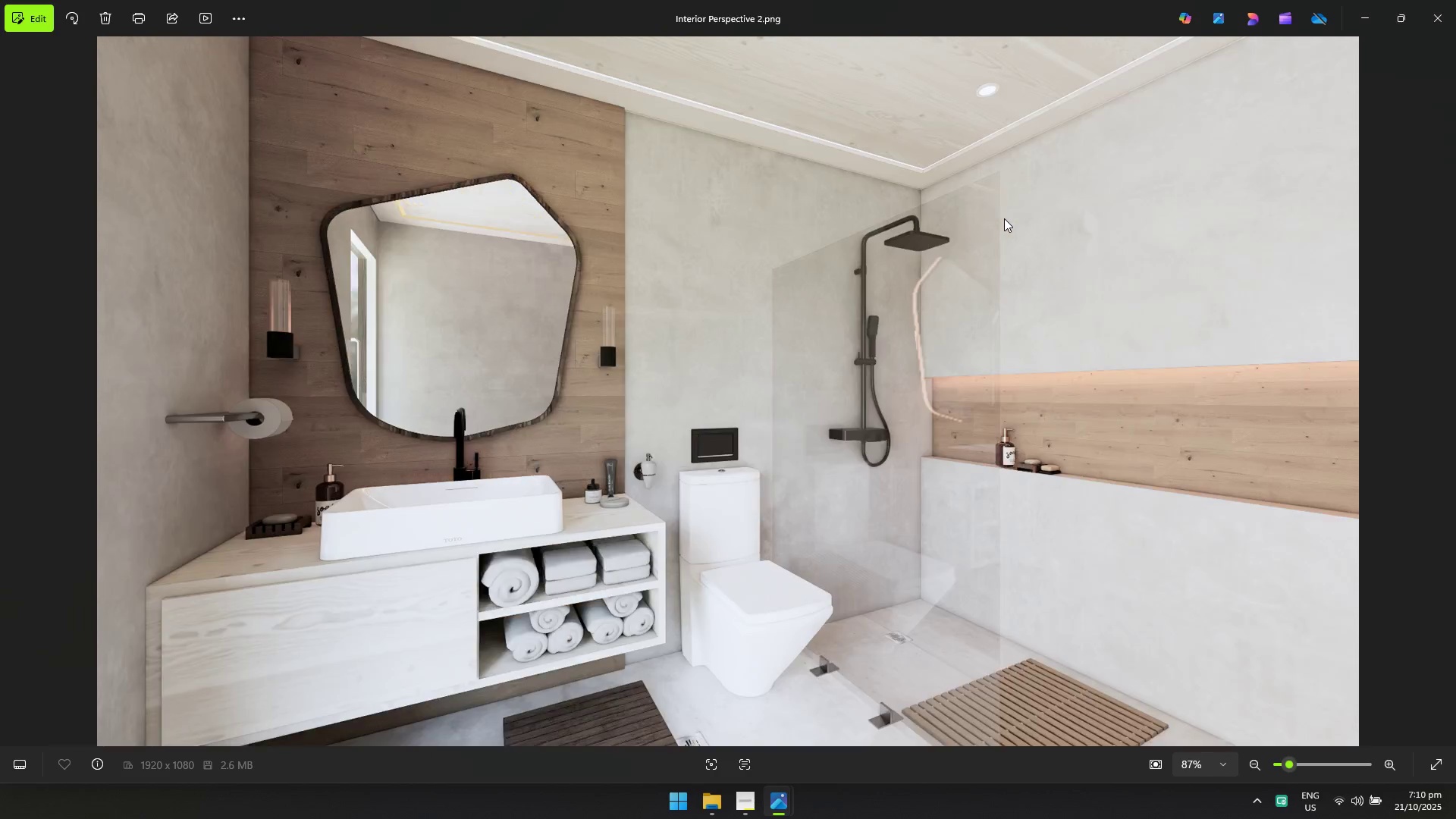 
key(Alt+AltLeft)
 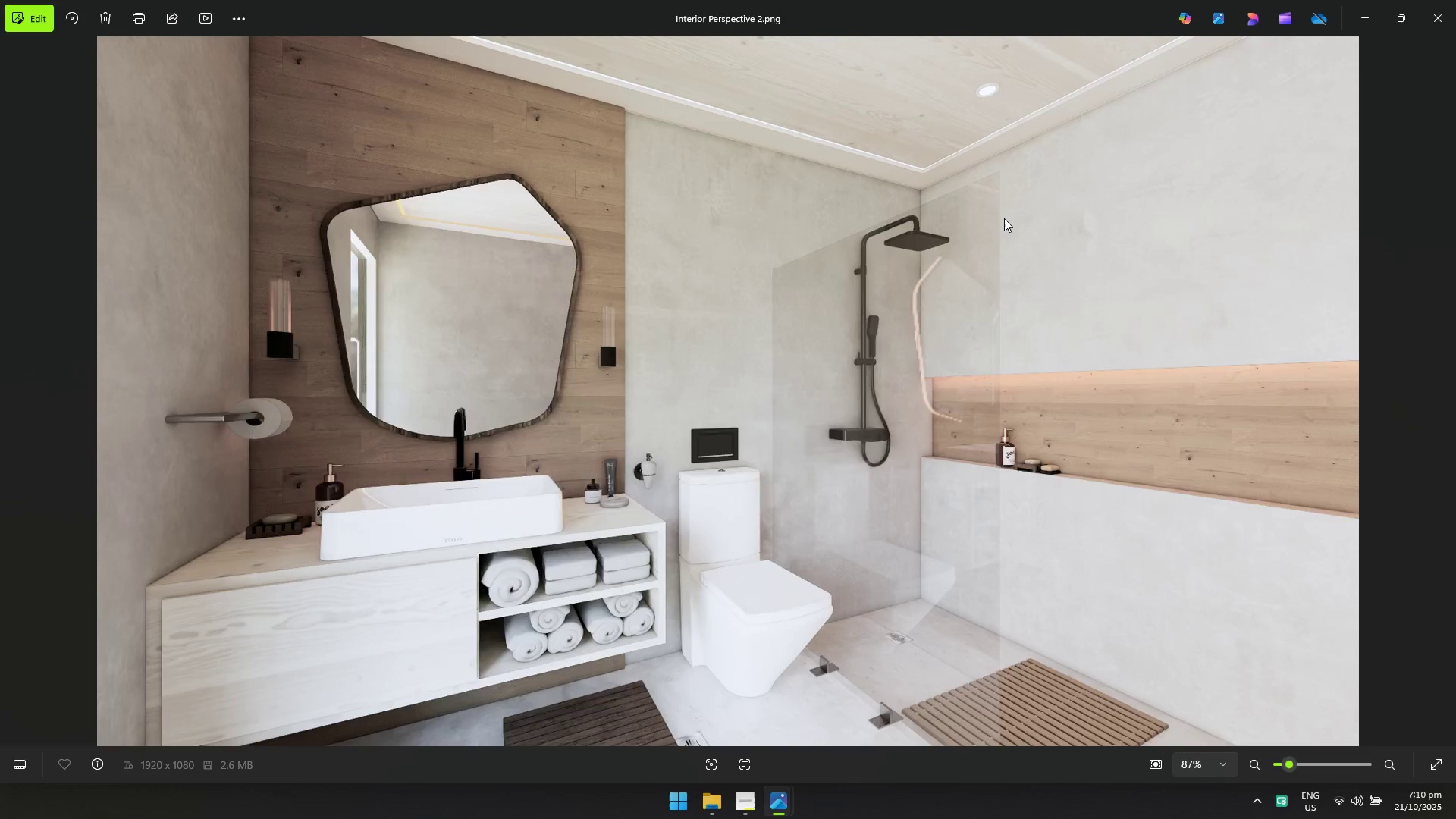 
key(Alt+Tab)
 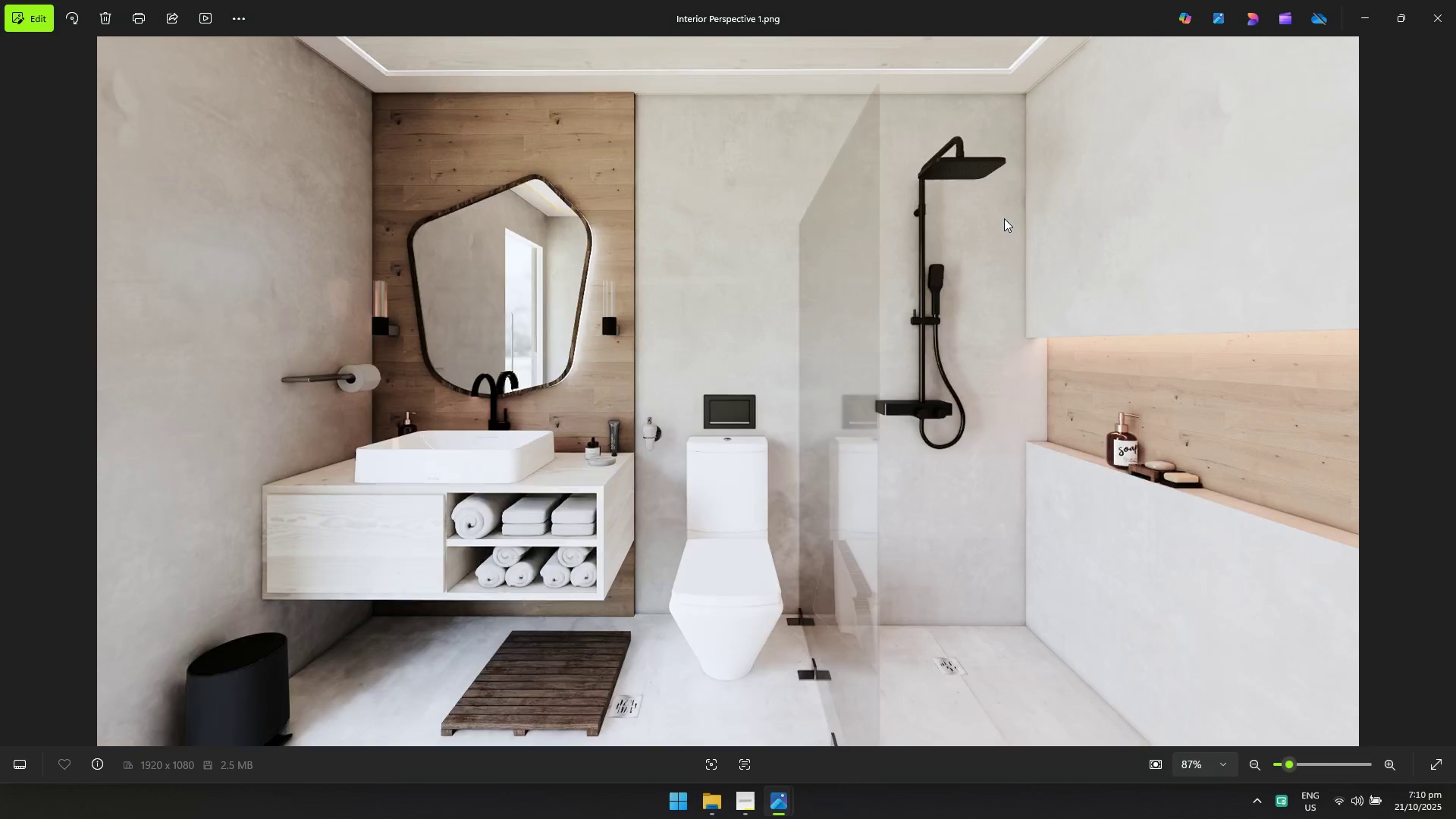 
key(Alt+AltLeft)
 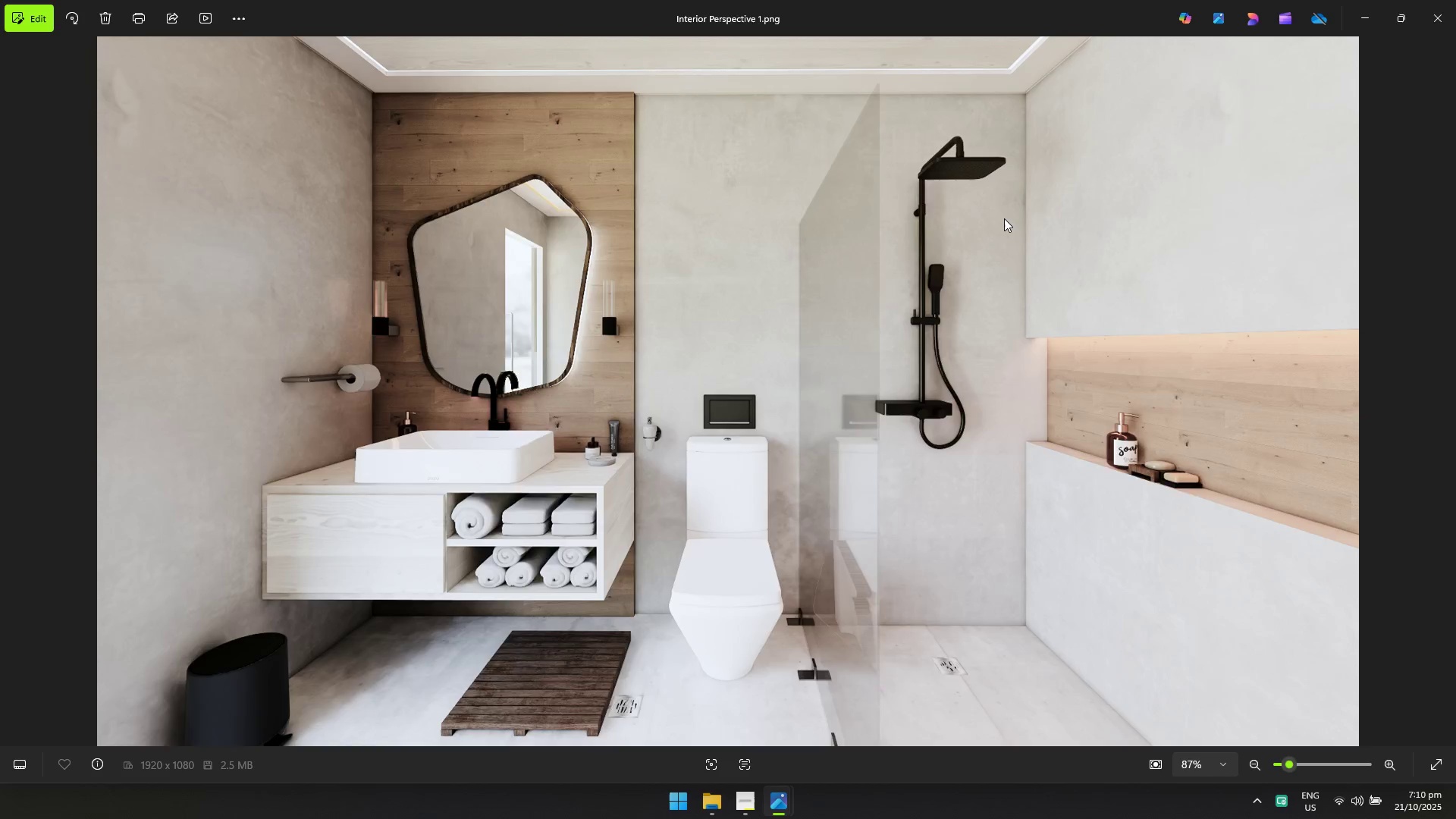 
key(Alt+Tab)
 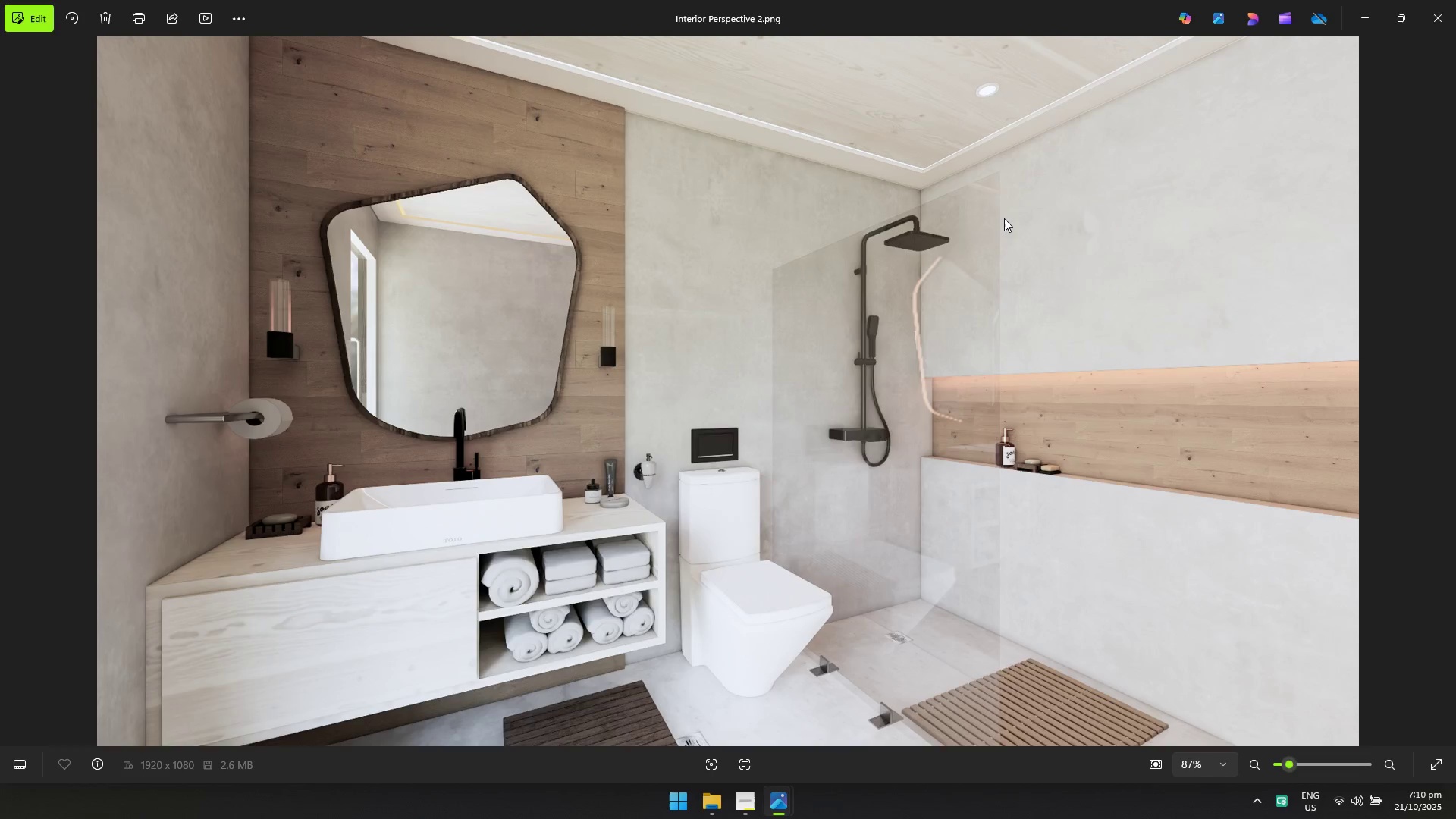 
key(Alt+AltLeft)
 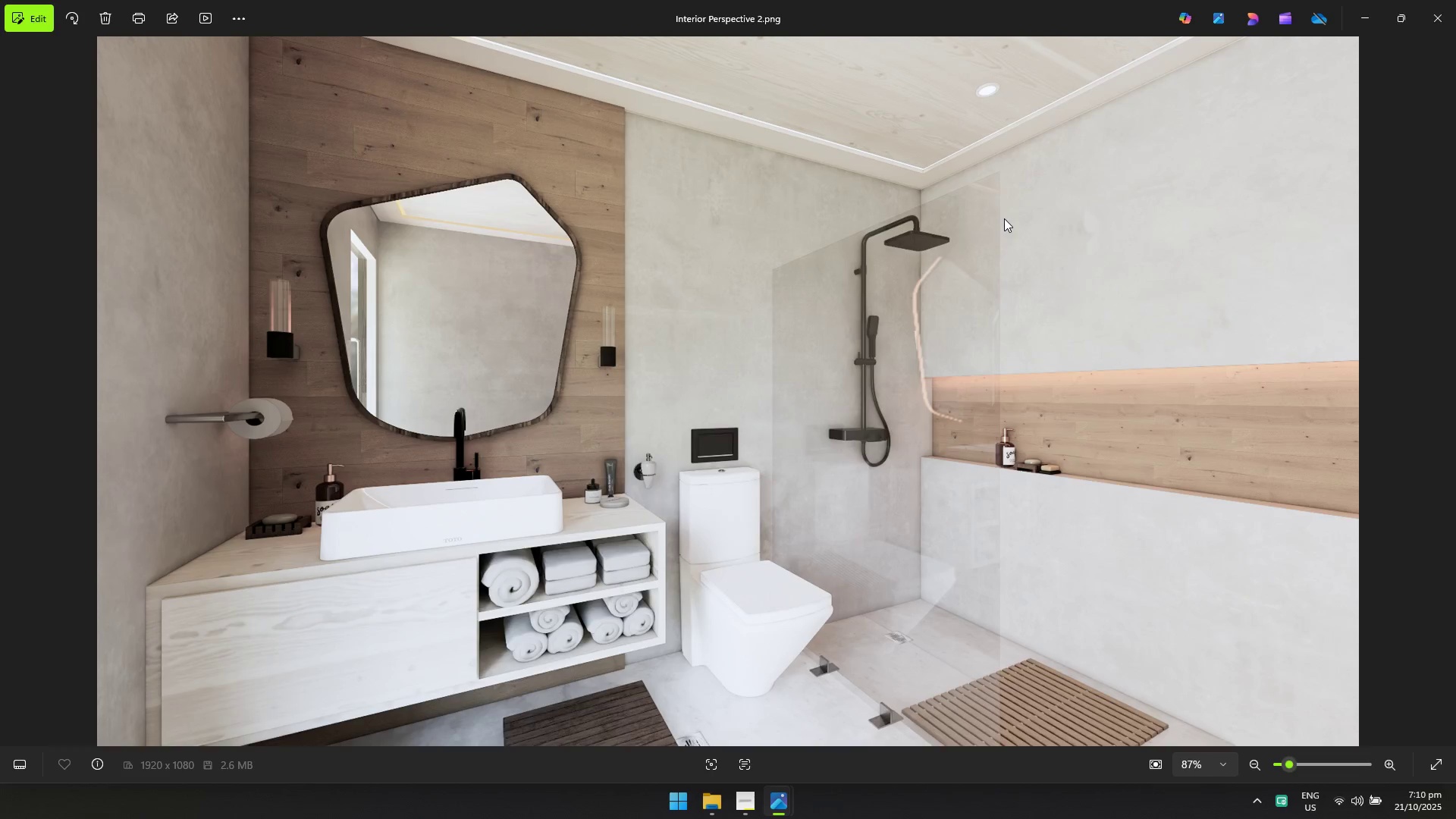 
key(Alt+Tab)
 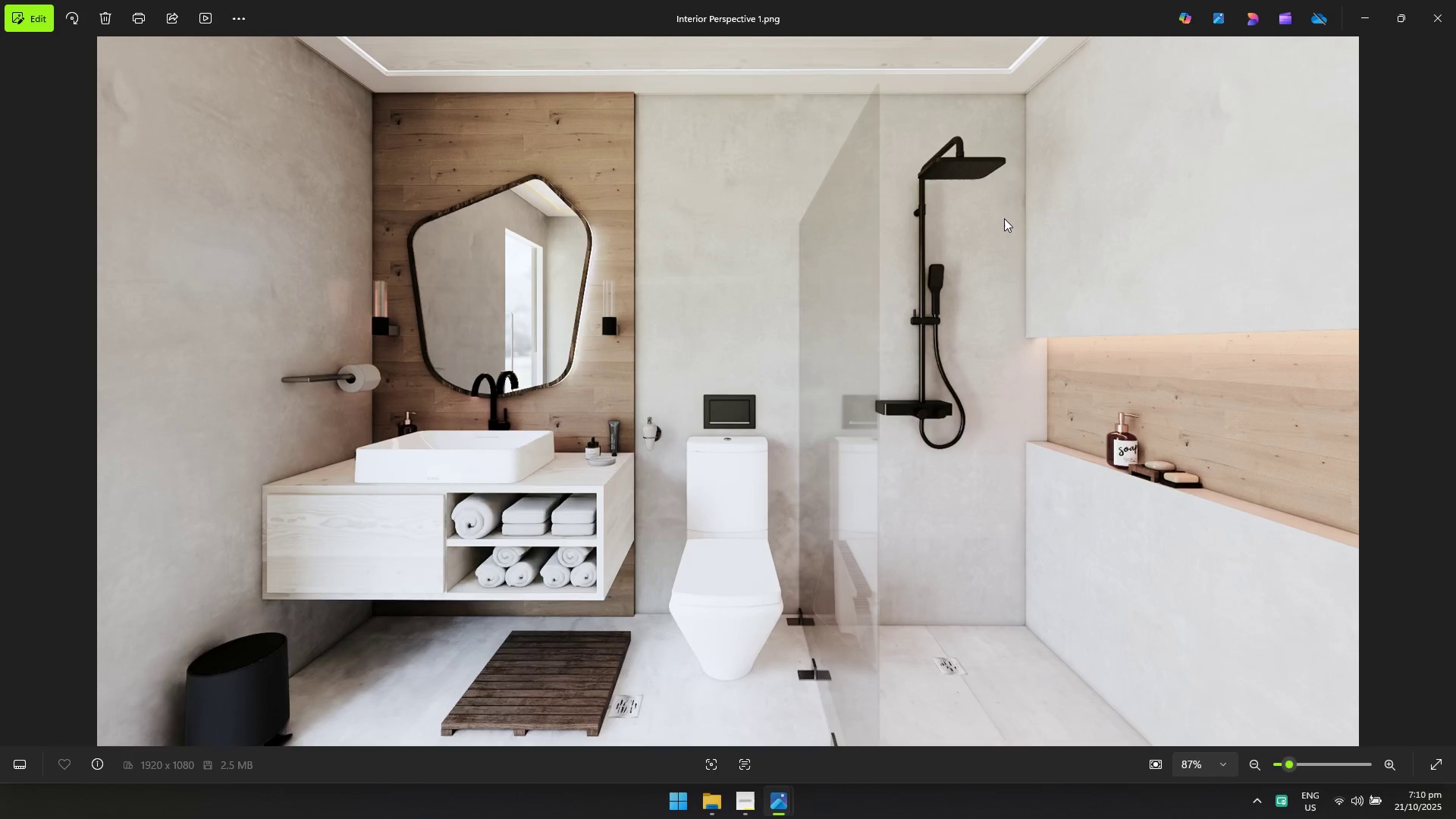 
key(Alt+AltLeft)
 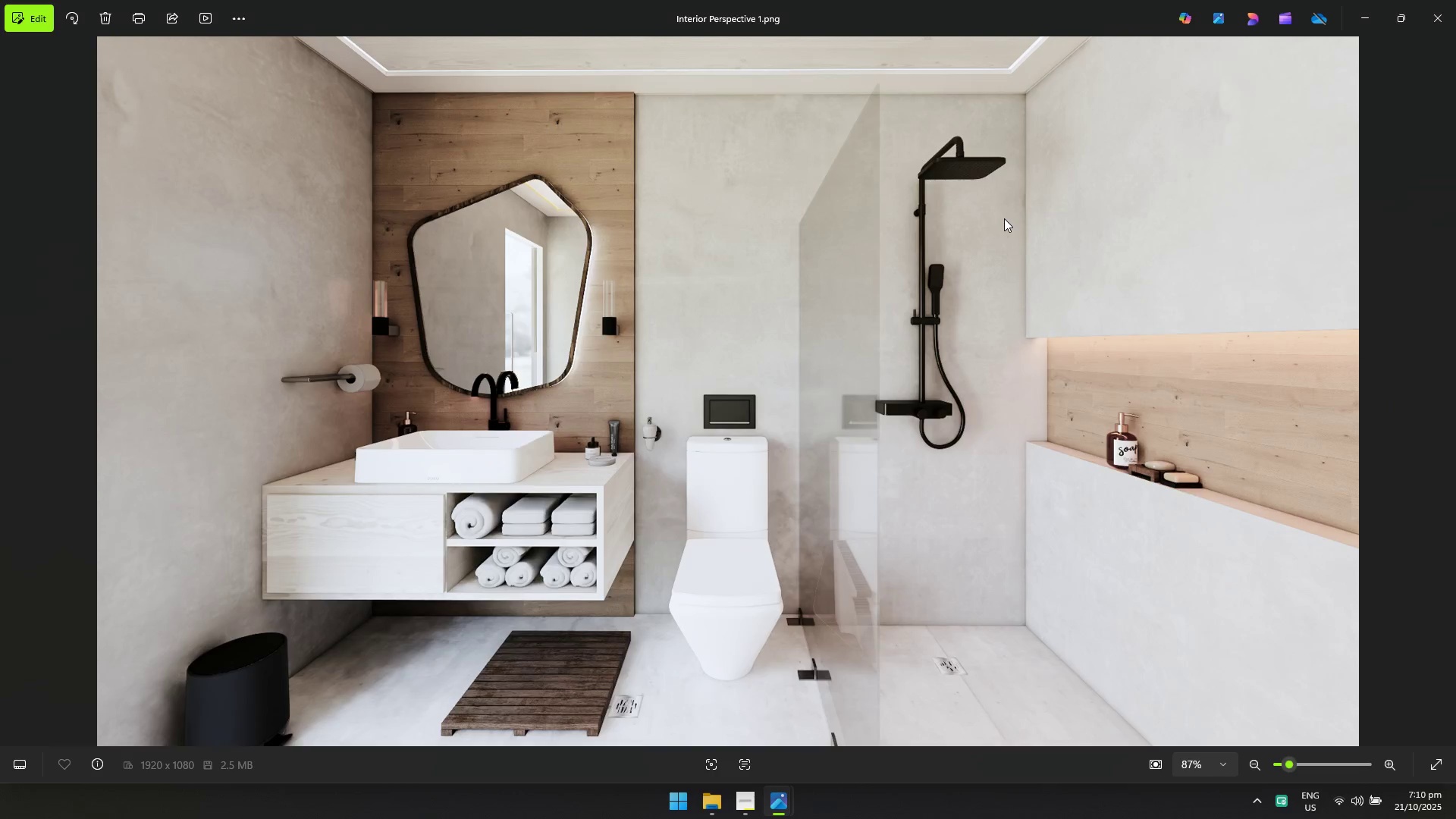 
key(Alt+Tab)
 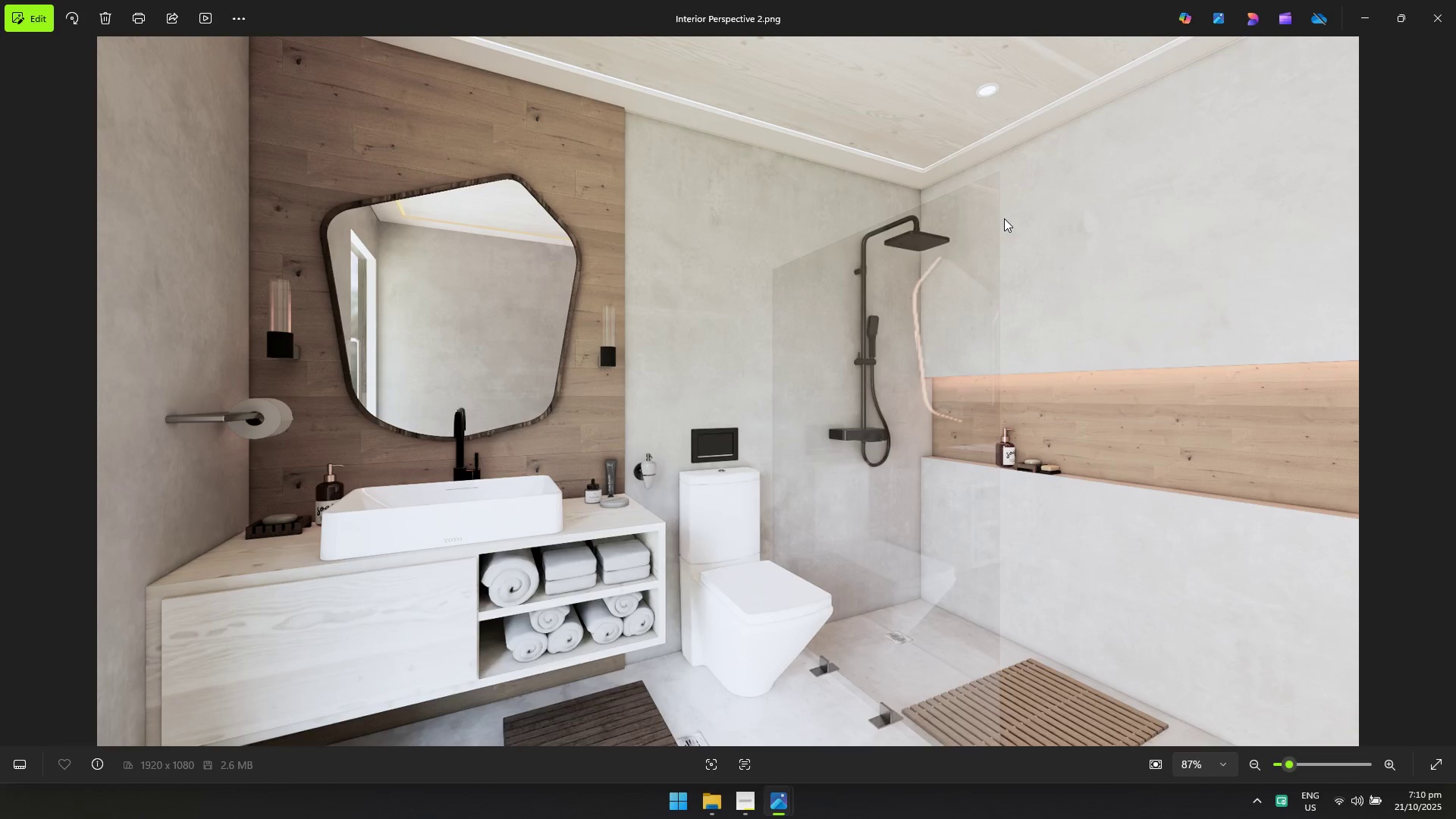 
key(Alt+AltLeft)
 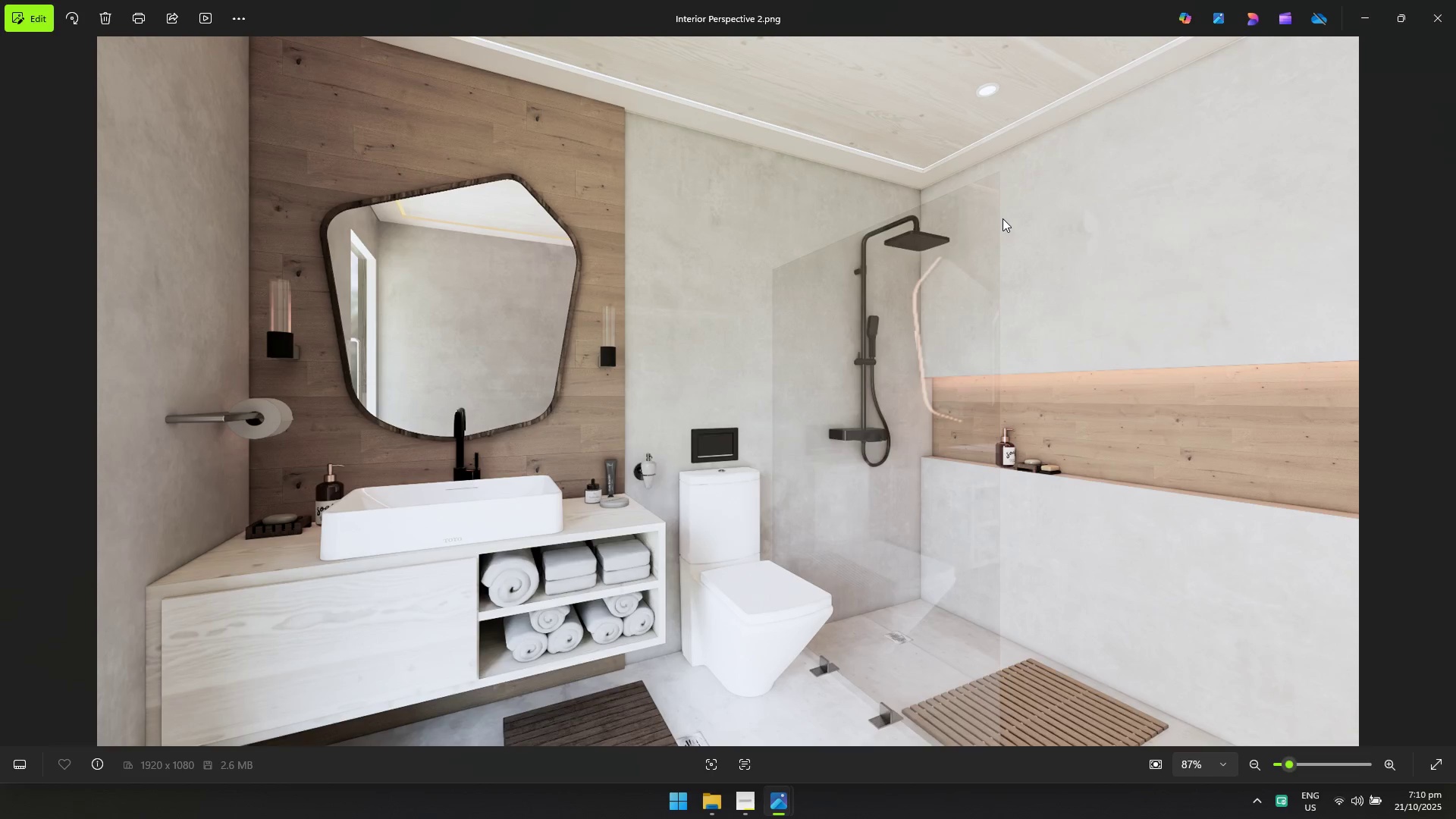 
key(Alt+Tab)
 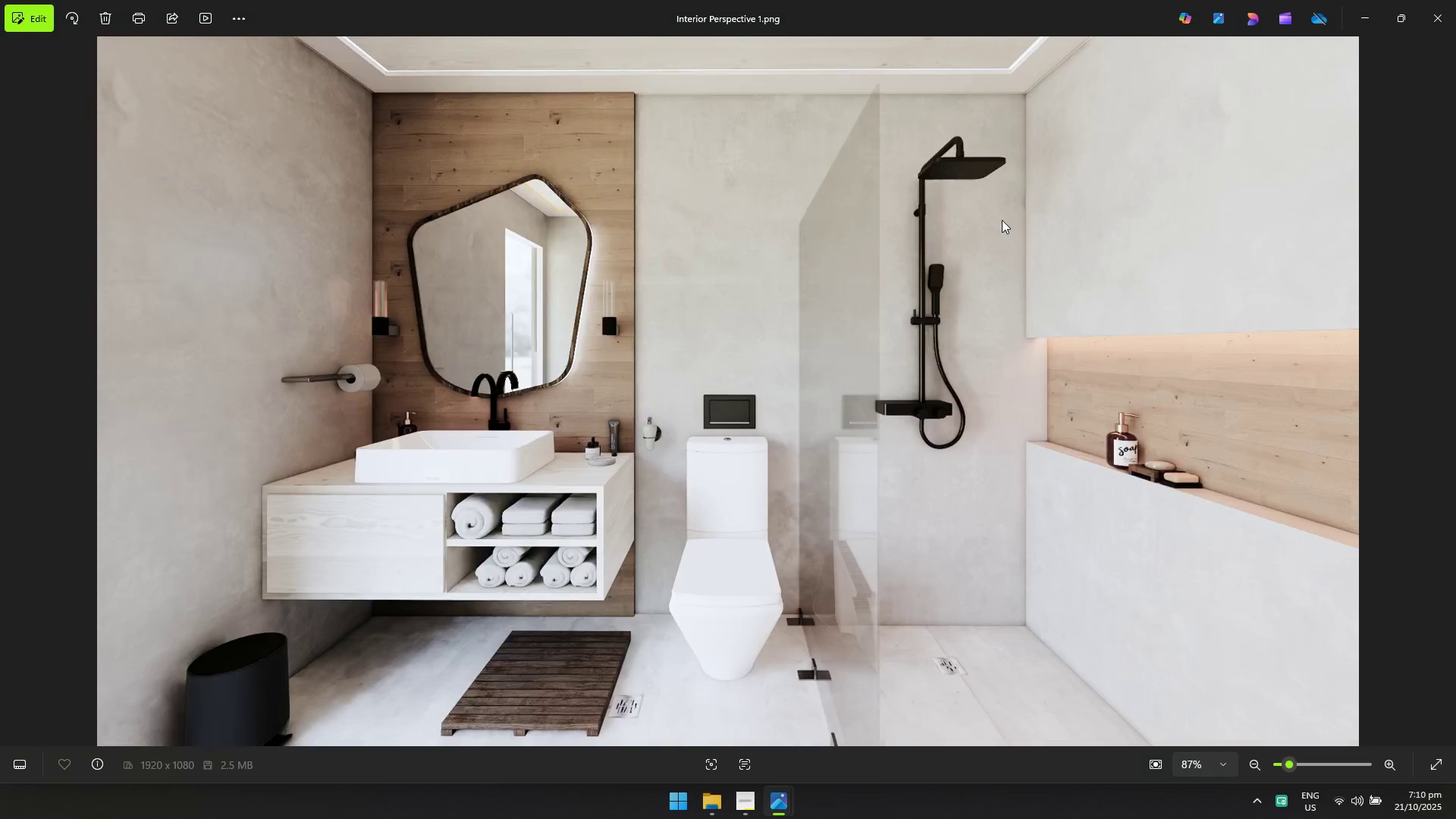 
key(Alt+AltLeft)
 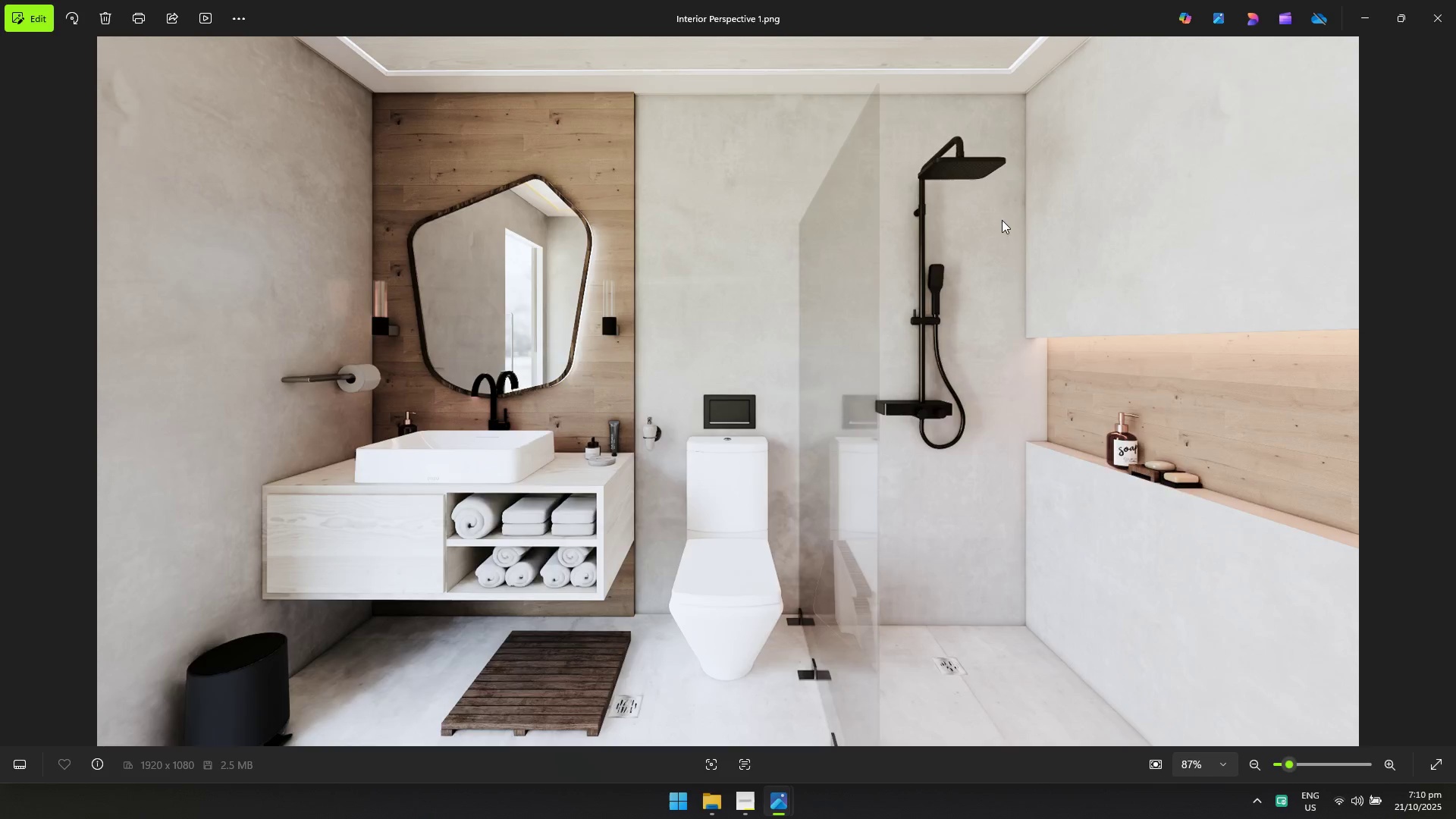 
key(Alt+Tab)
 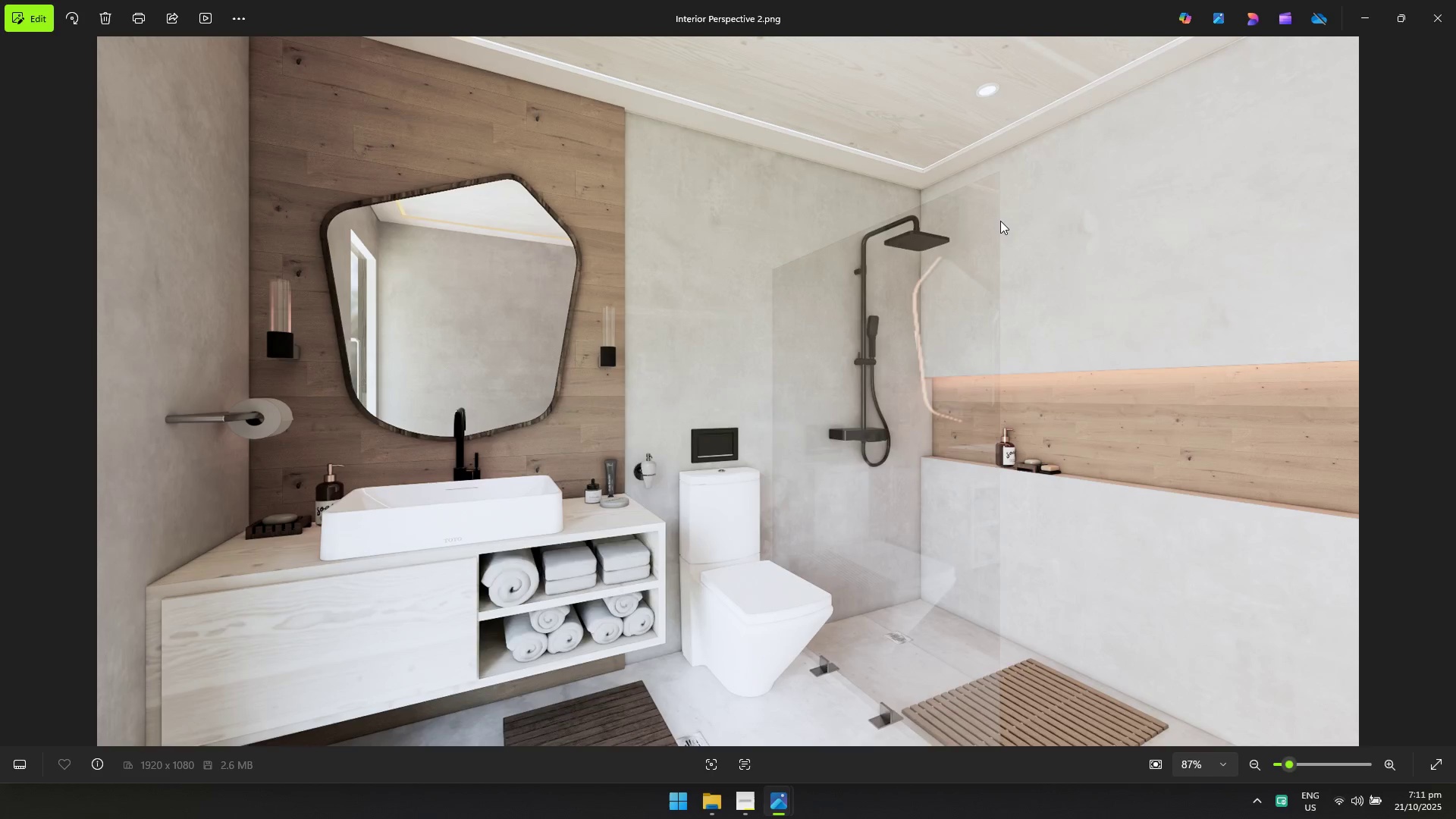 
key(Alt+AltLeft)
 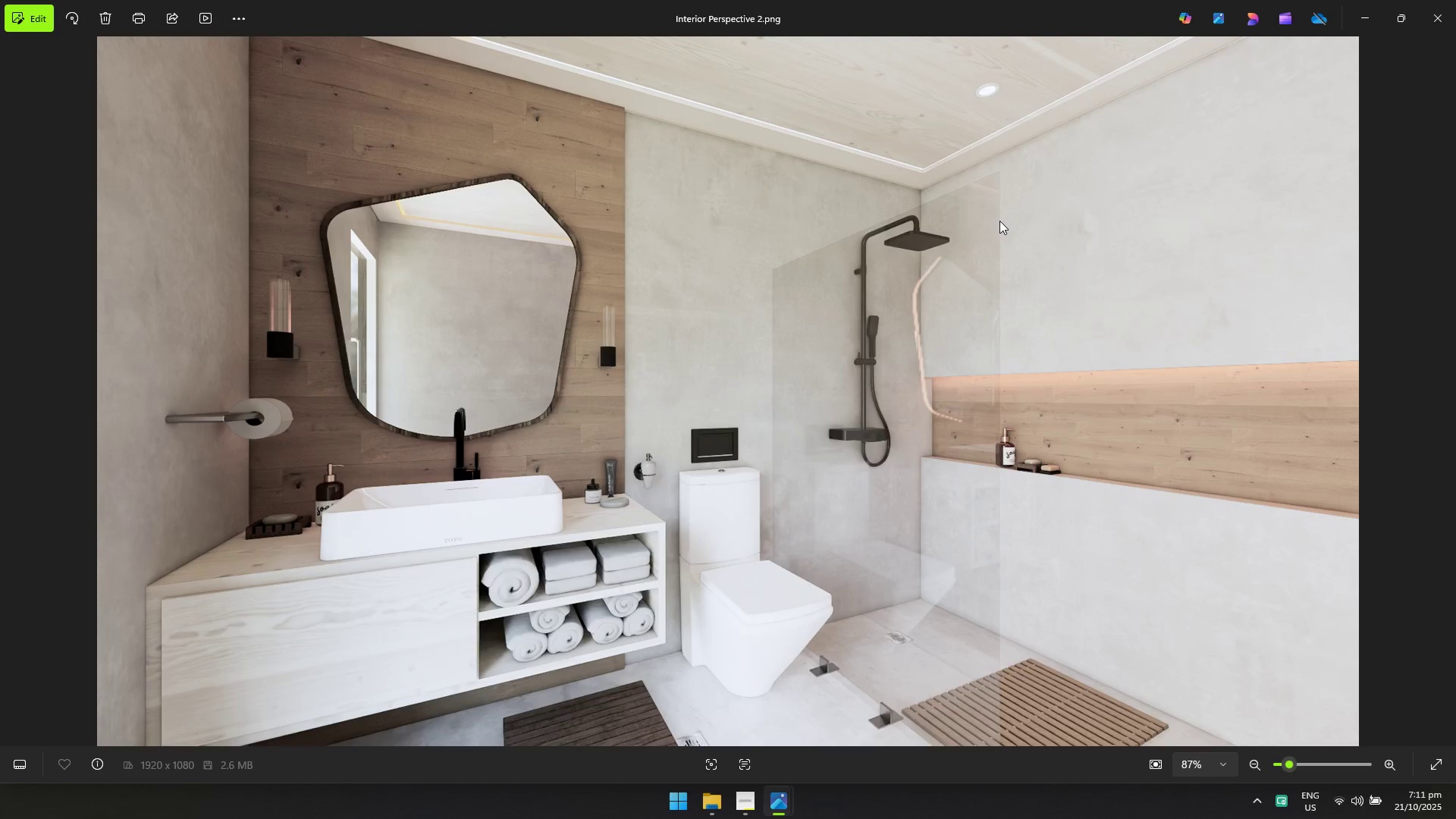 
key(Alt+Tab)
 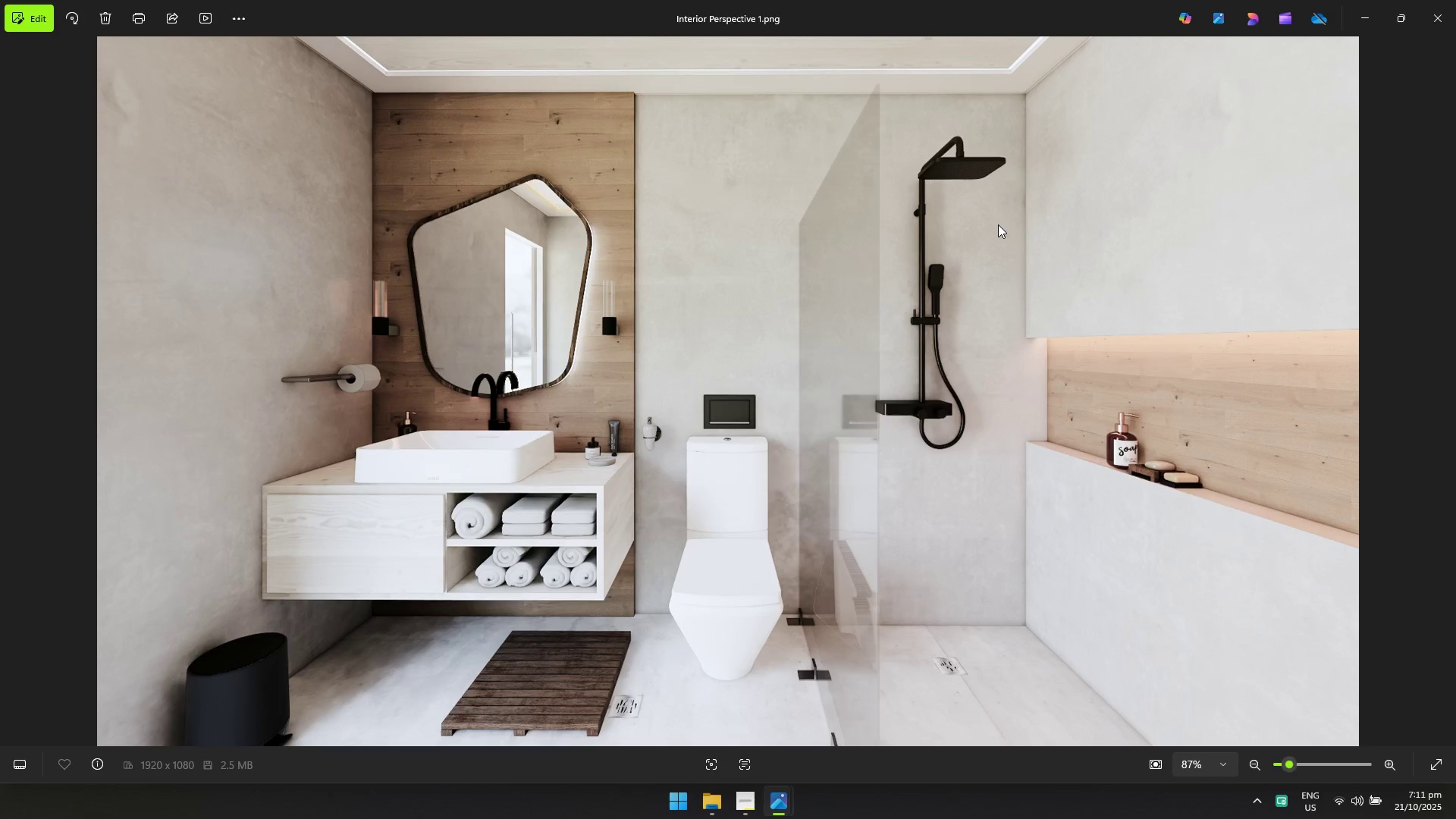 
key(Alt+Tab)
 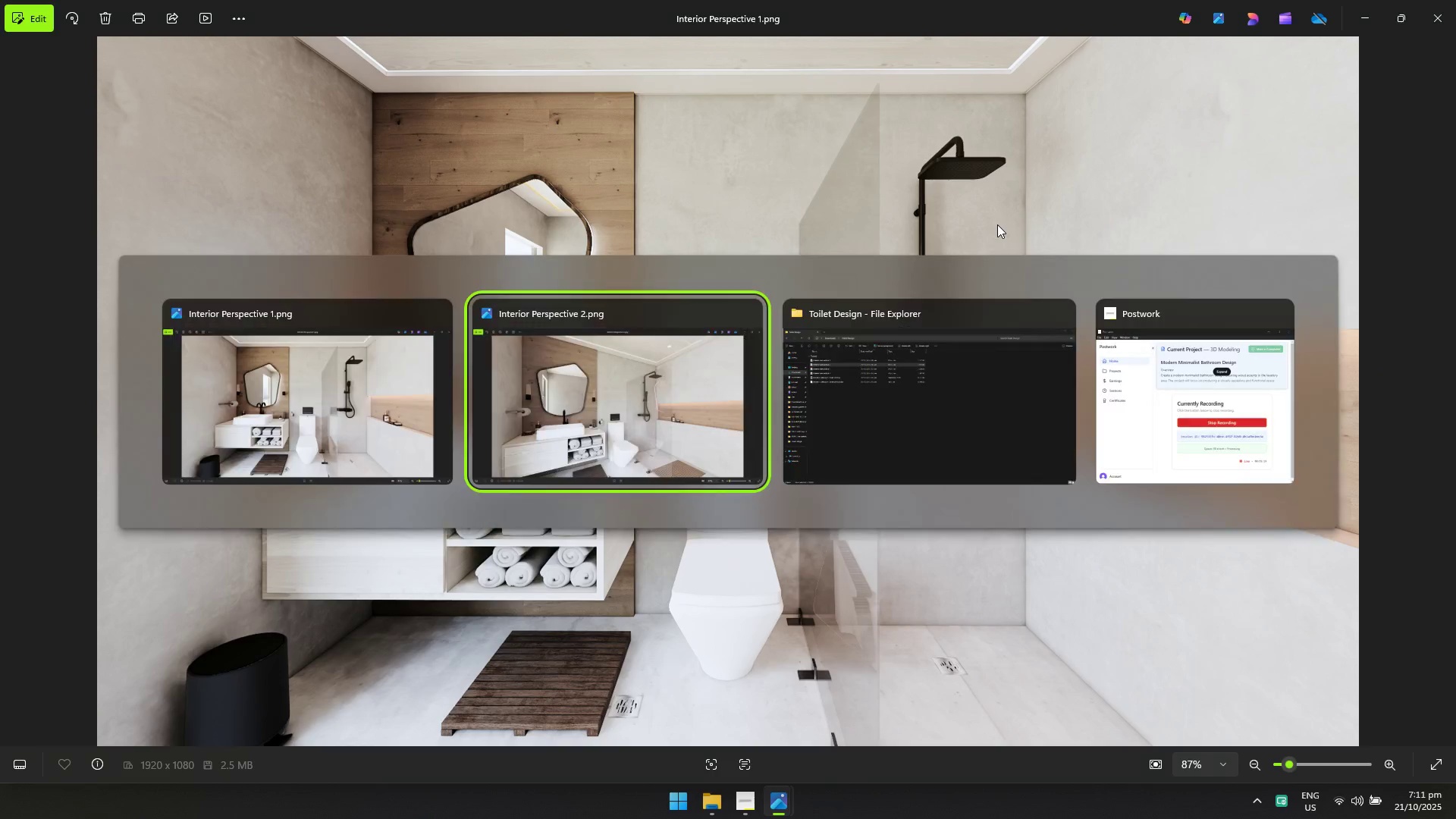 
key(Alt+Tab)
 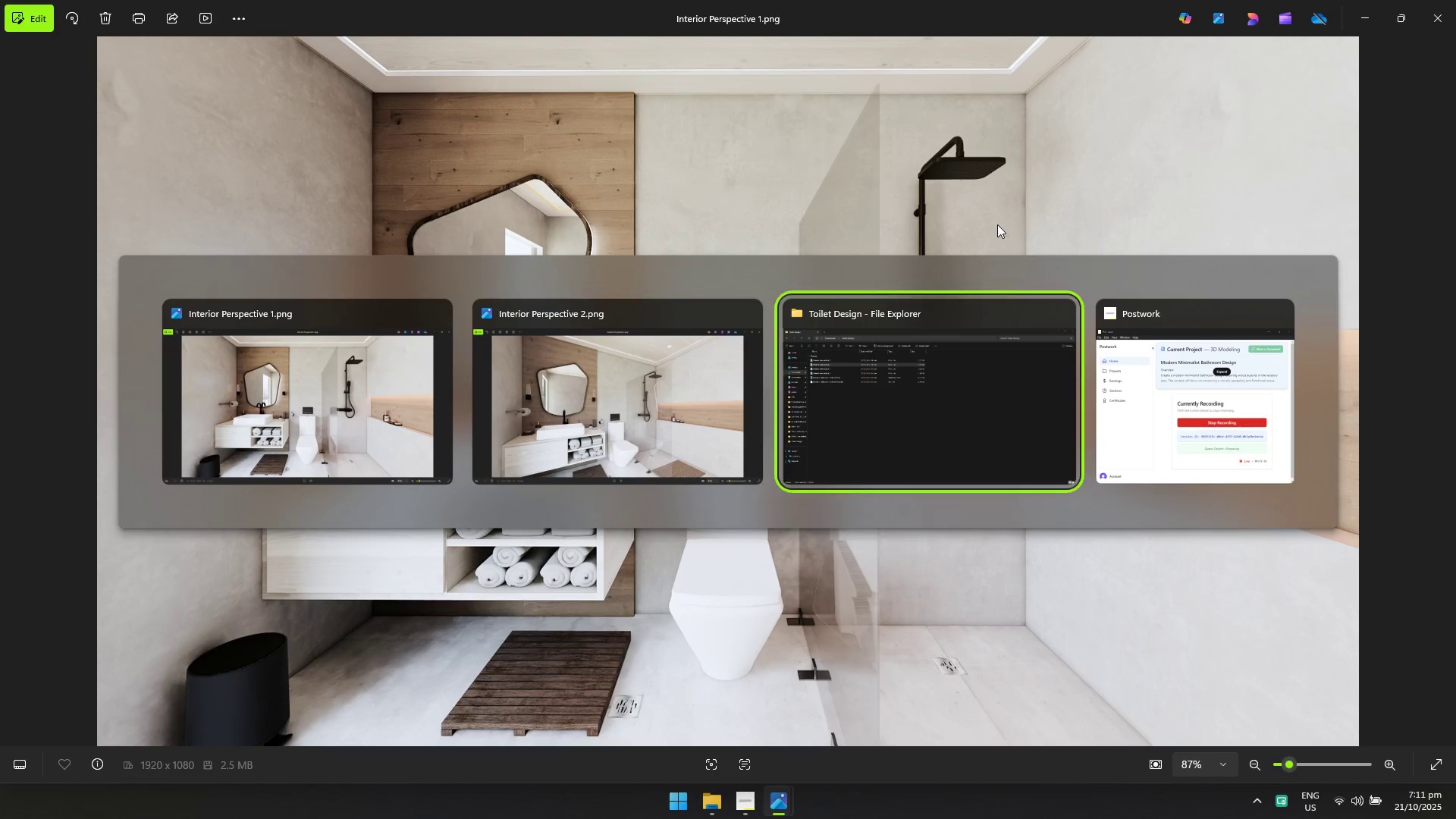 
key(Alt+Tab)